 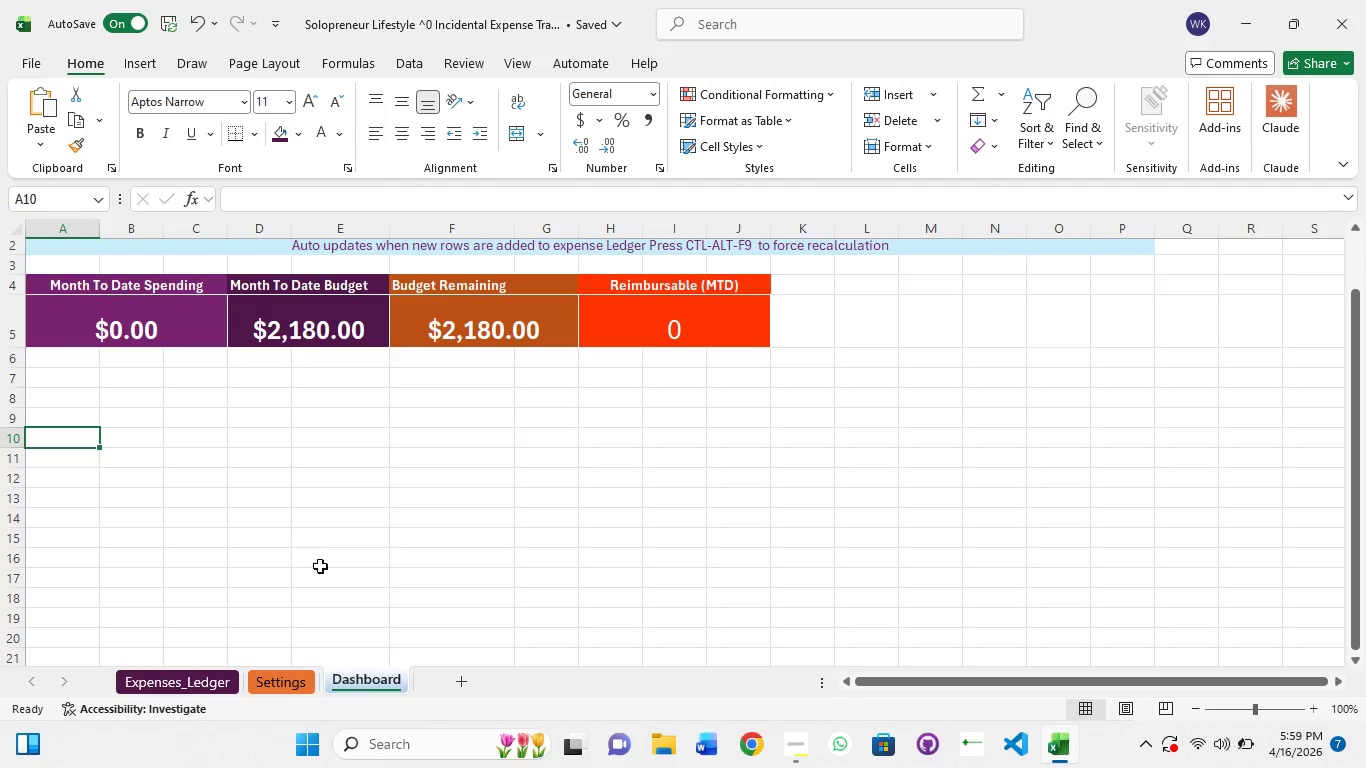 
left_click([64, 436])
 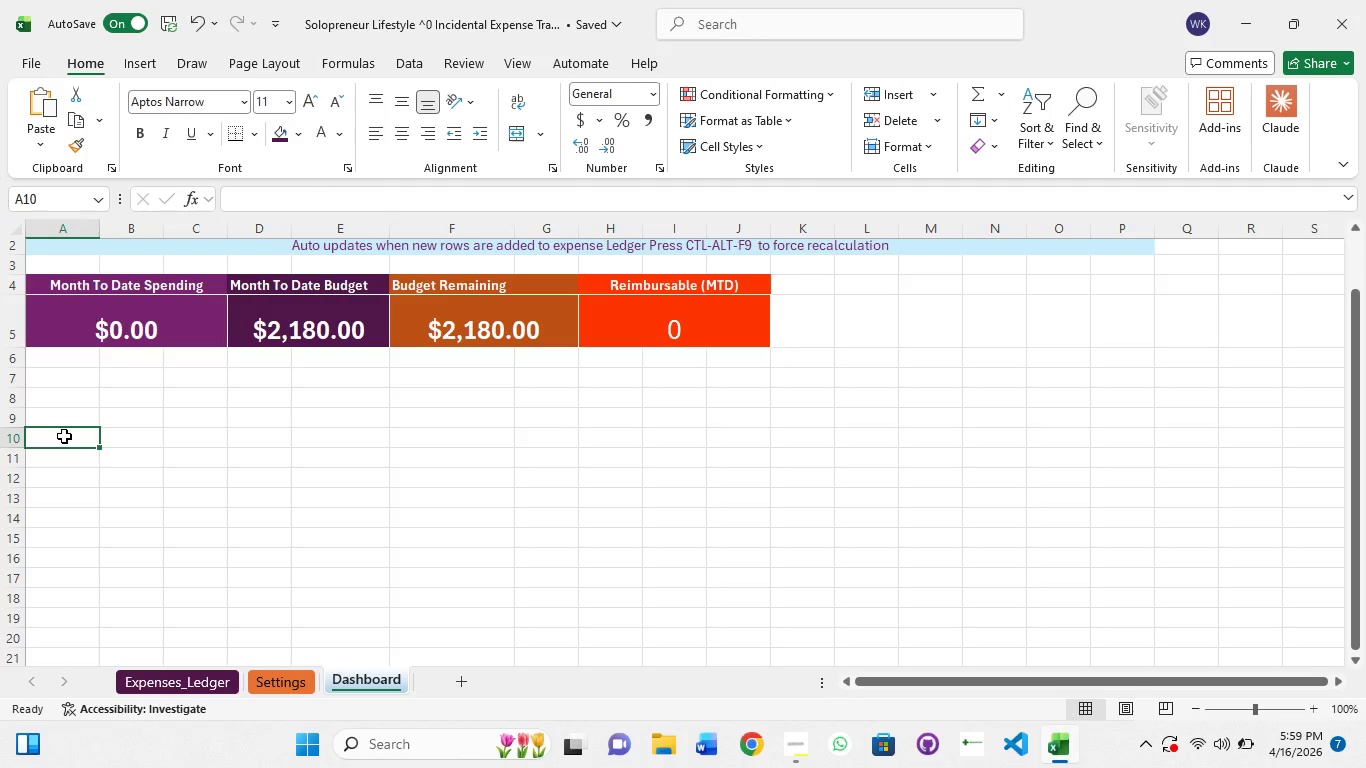 
double_click([64, 436])
 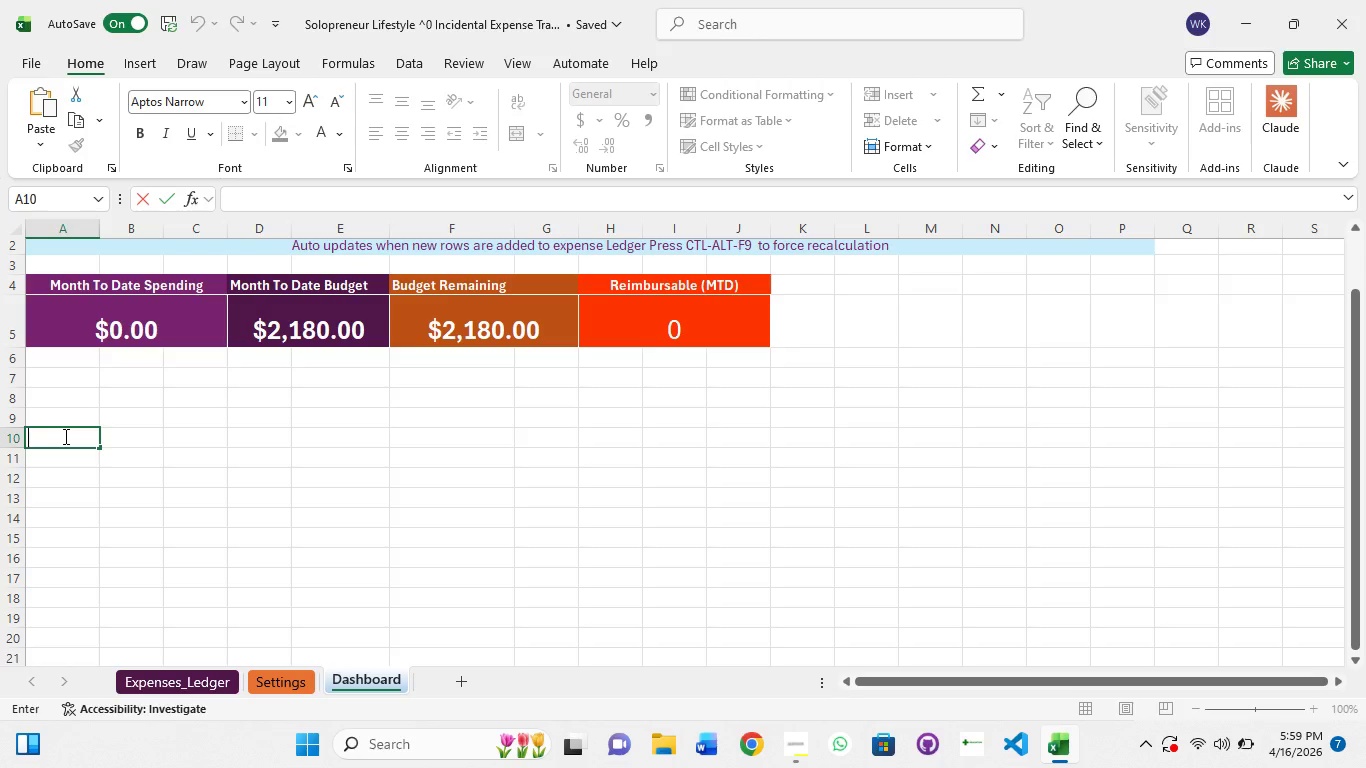 
wait(8.31)
 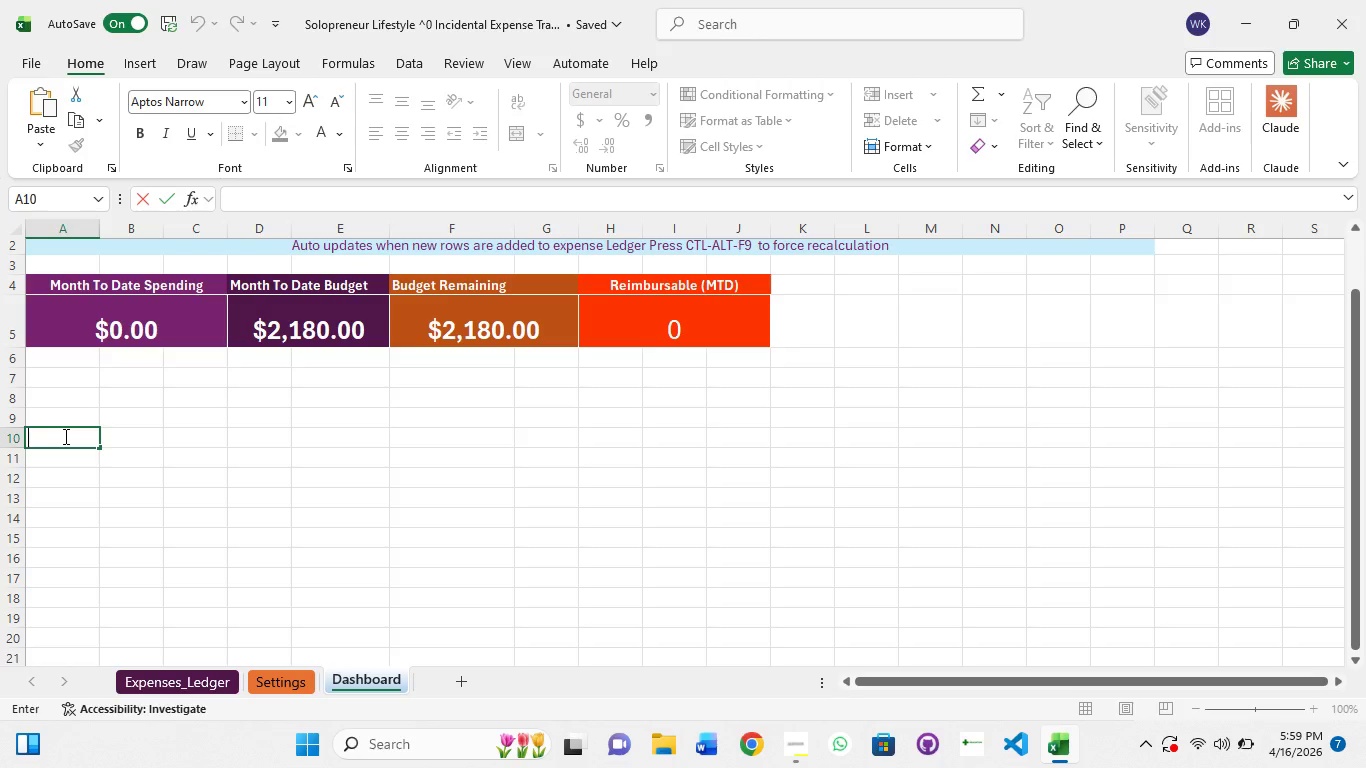 
left_click([145, 67])
 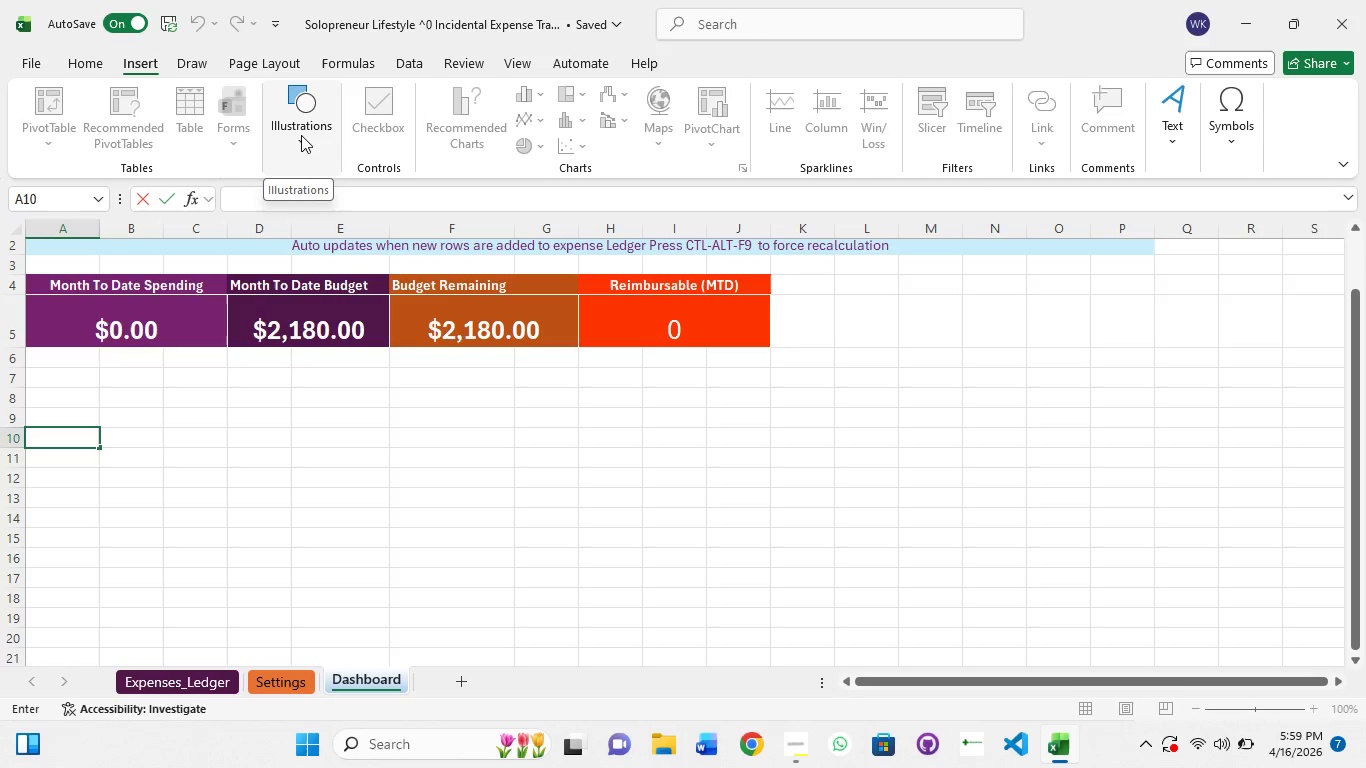 
left_click([301, 135])
 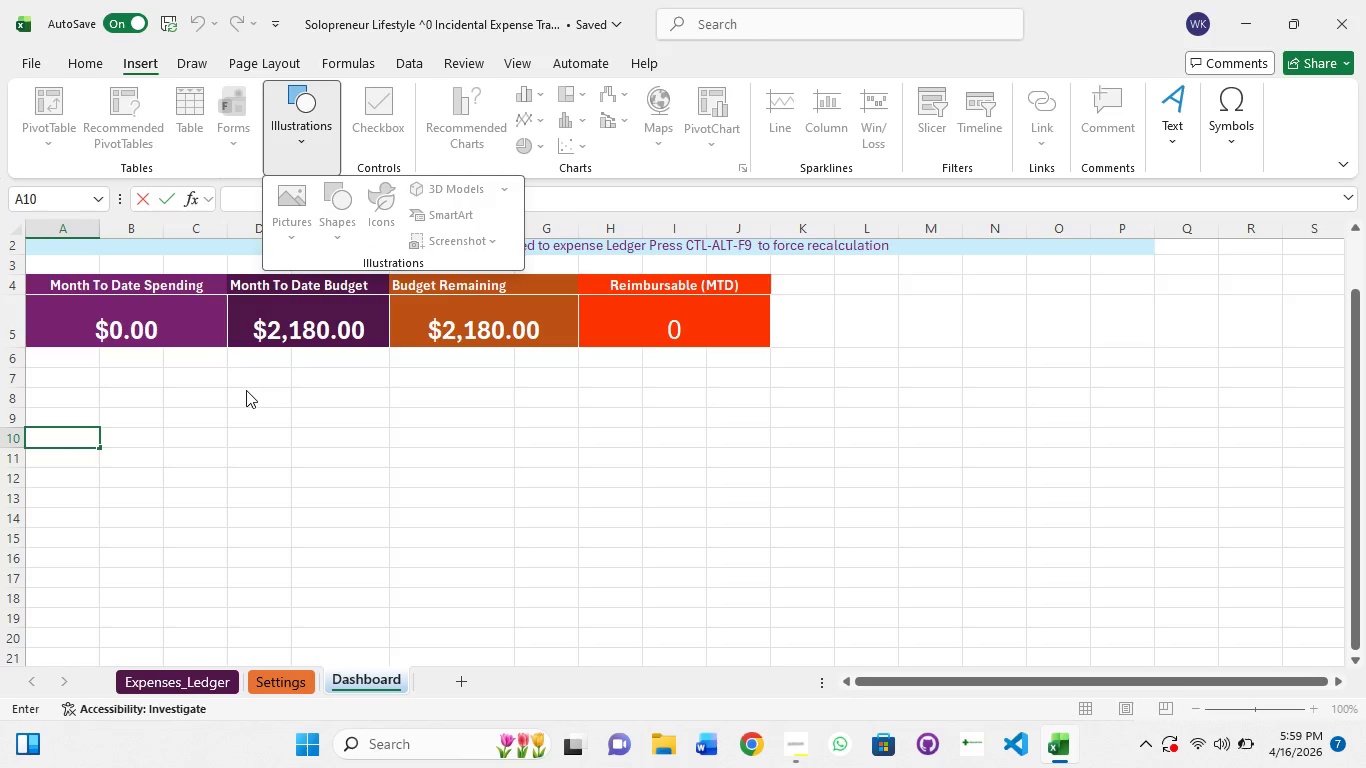 
left_click([242, 418])
 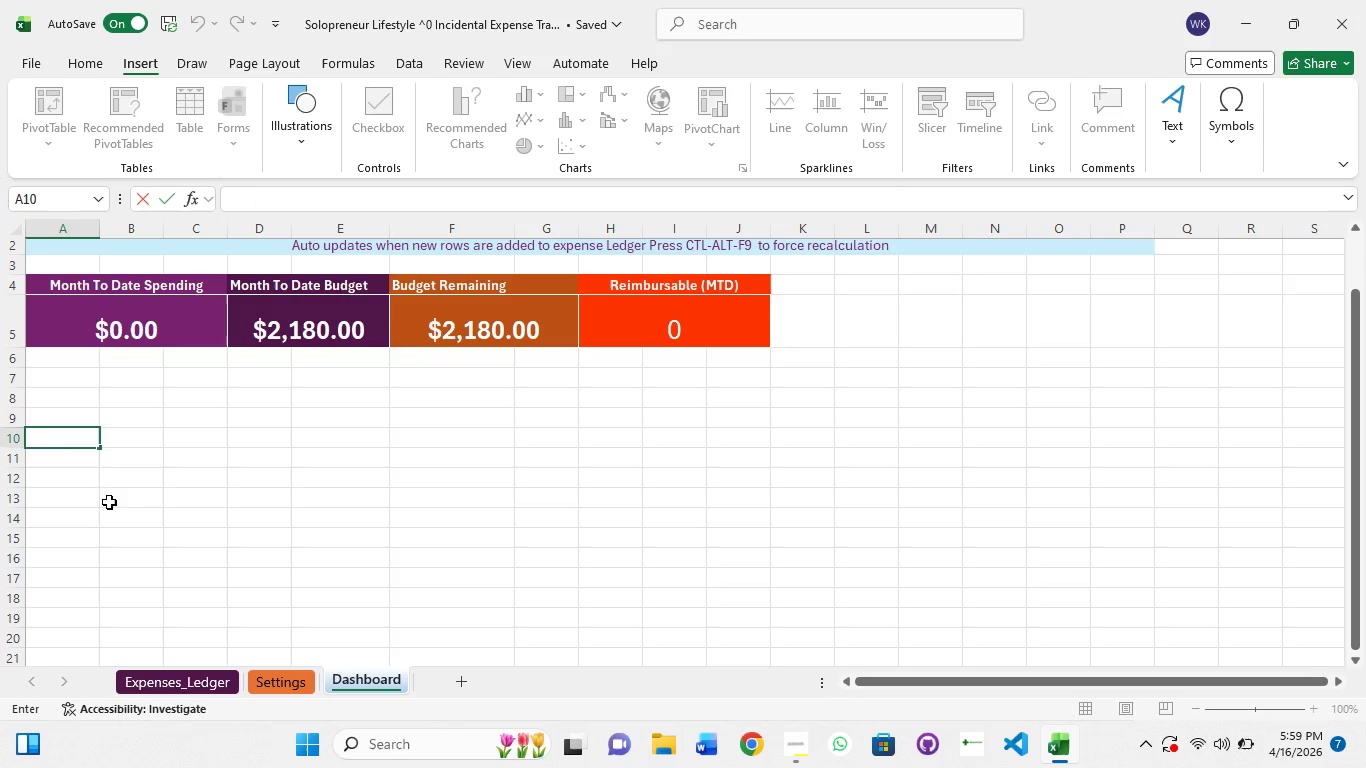 
left_click([109, 502])
 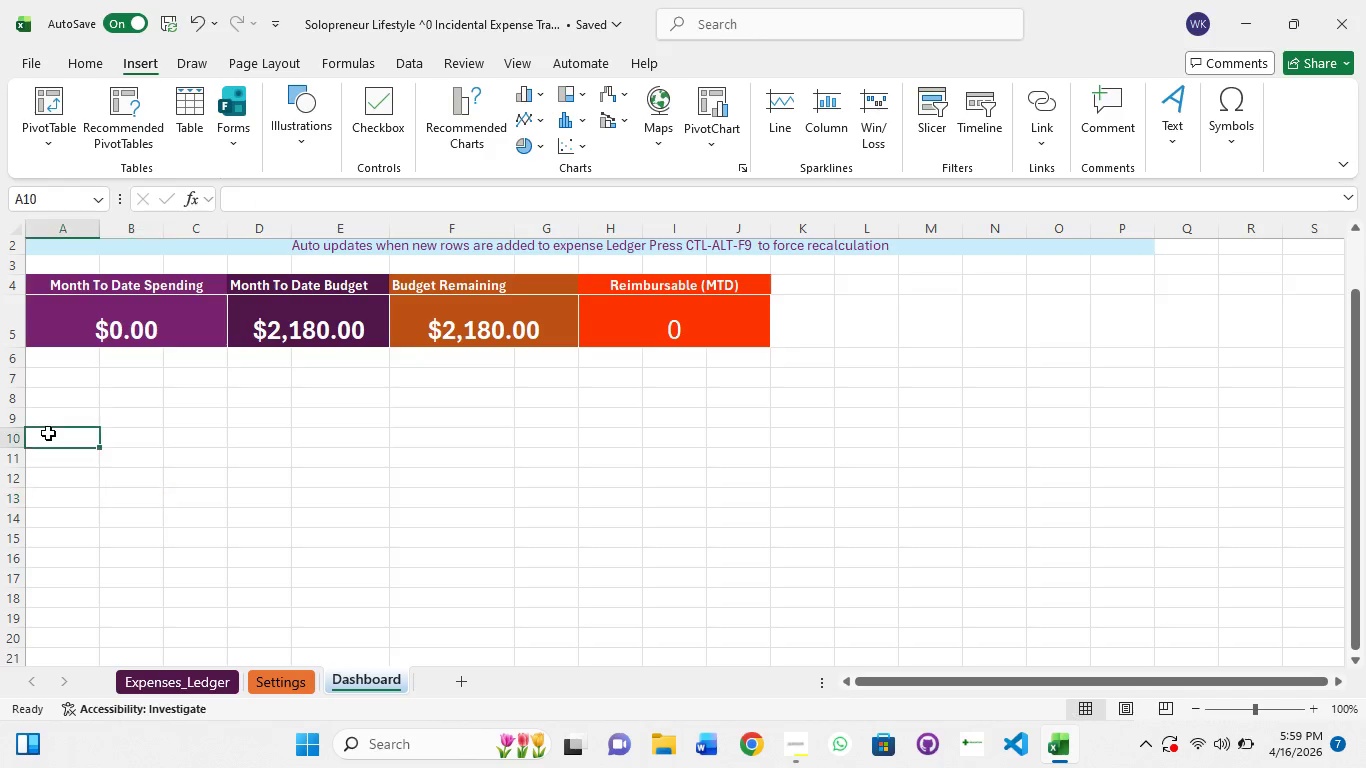 
left_click([48, 433])
 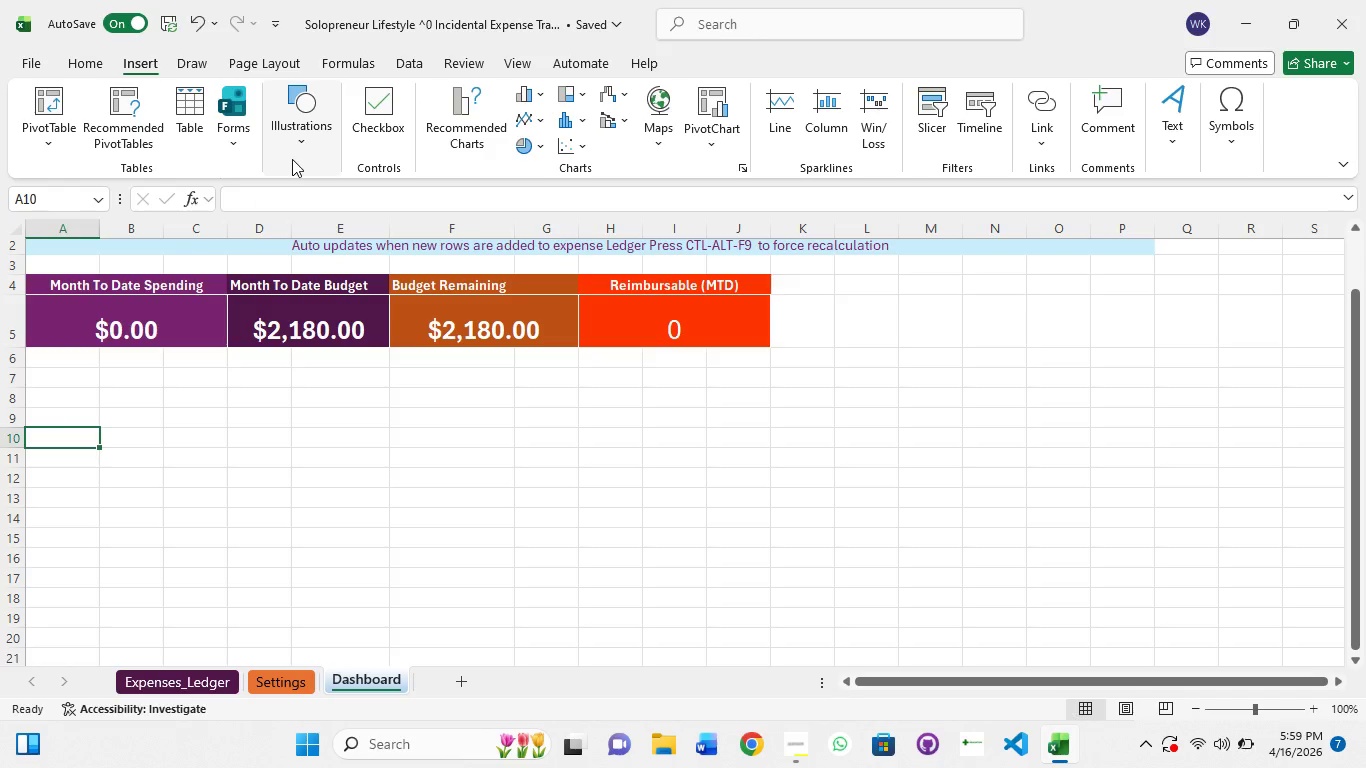 
left_click([297, 147])
 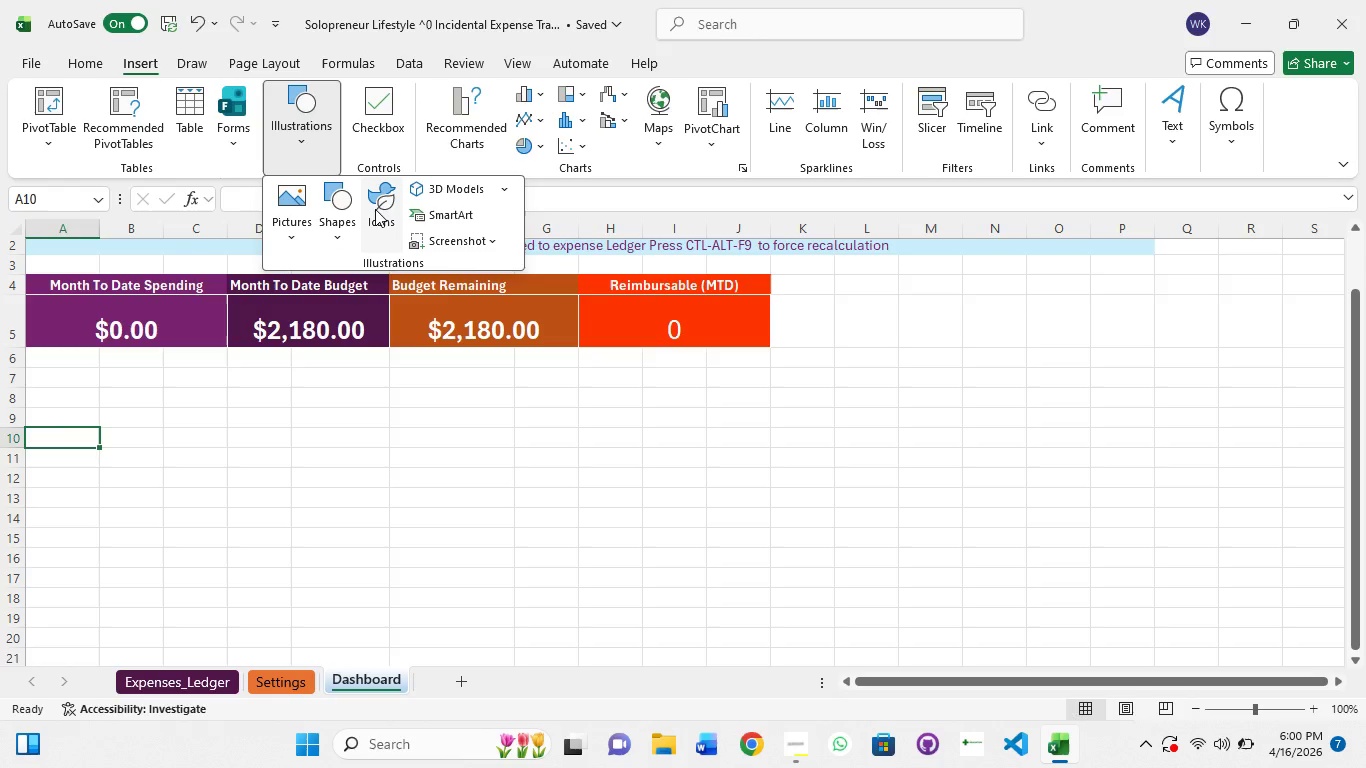 
left_click([375, 209])
 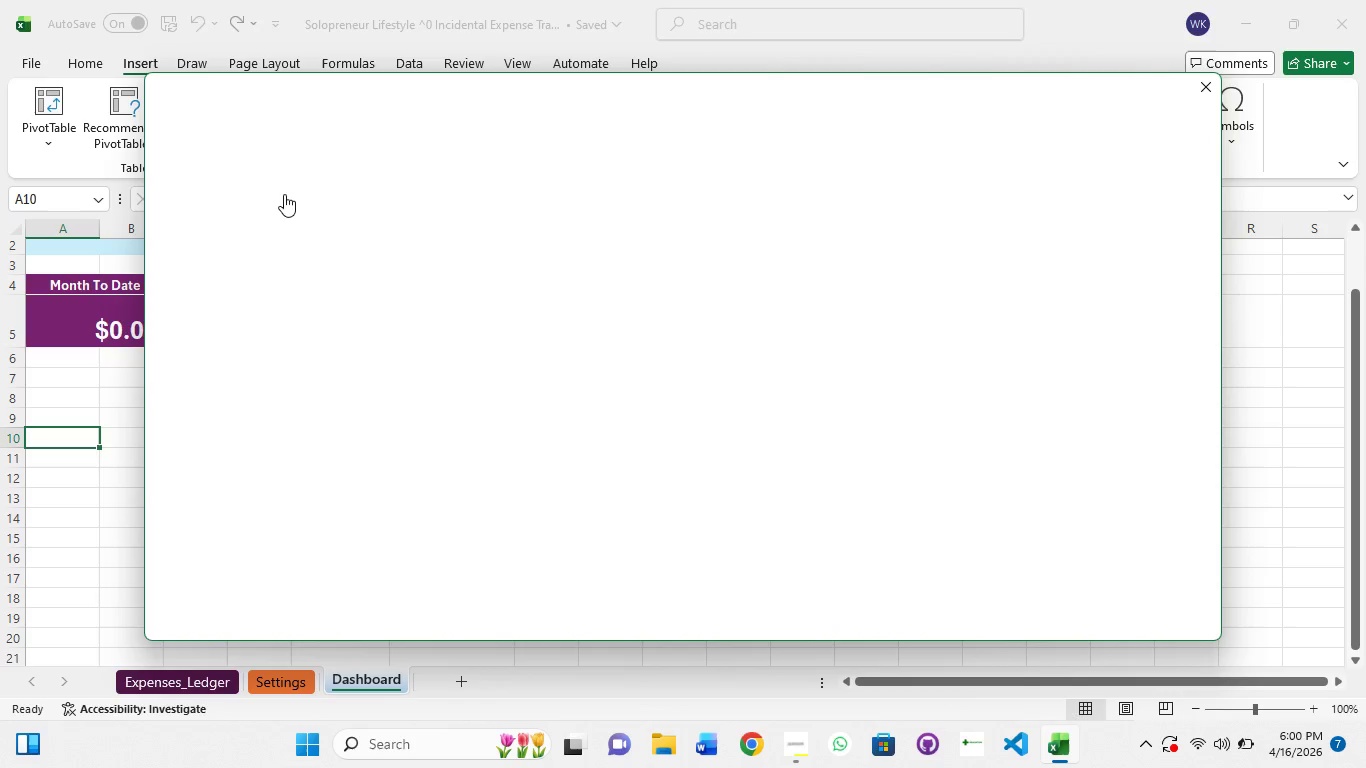 
wait(7.61)
 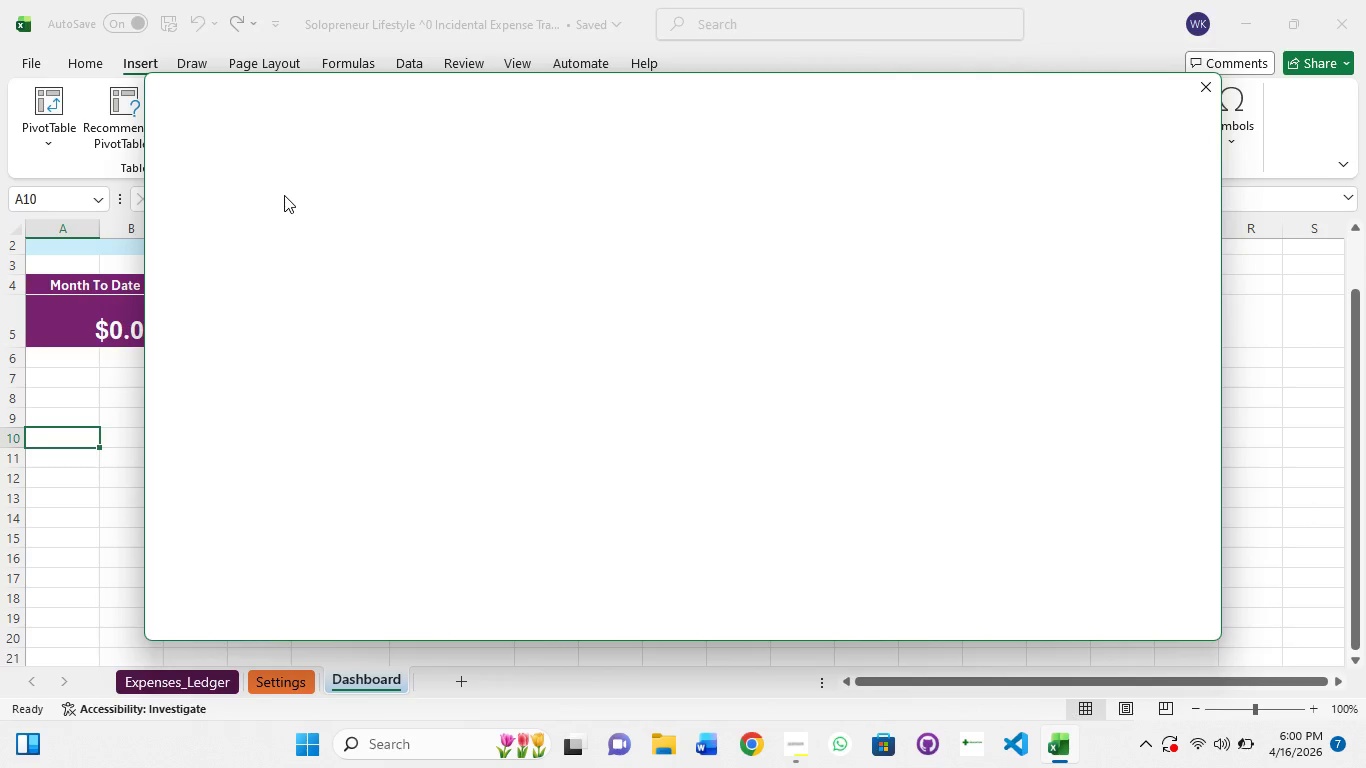 
type(calendar)
 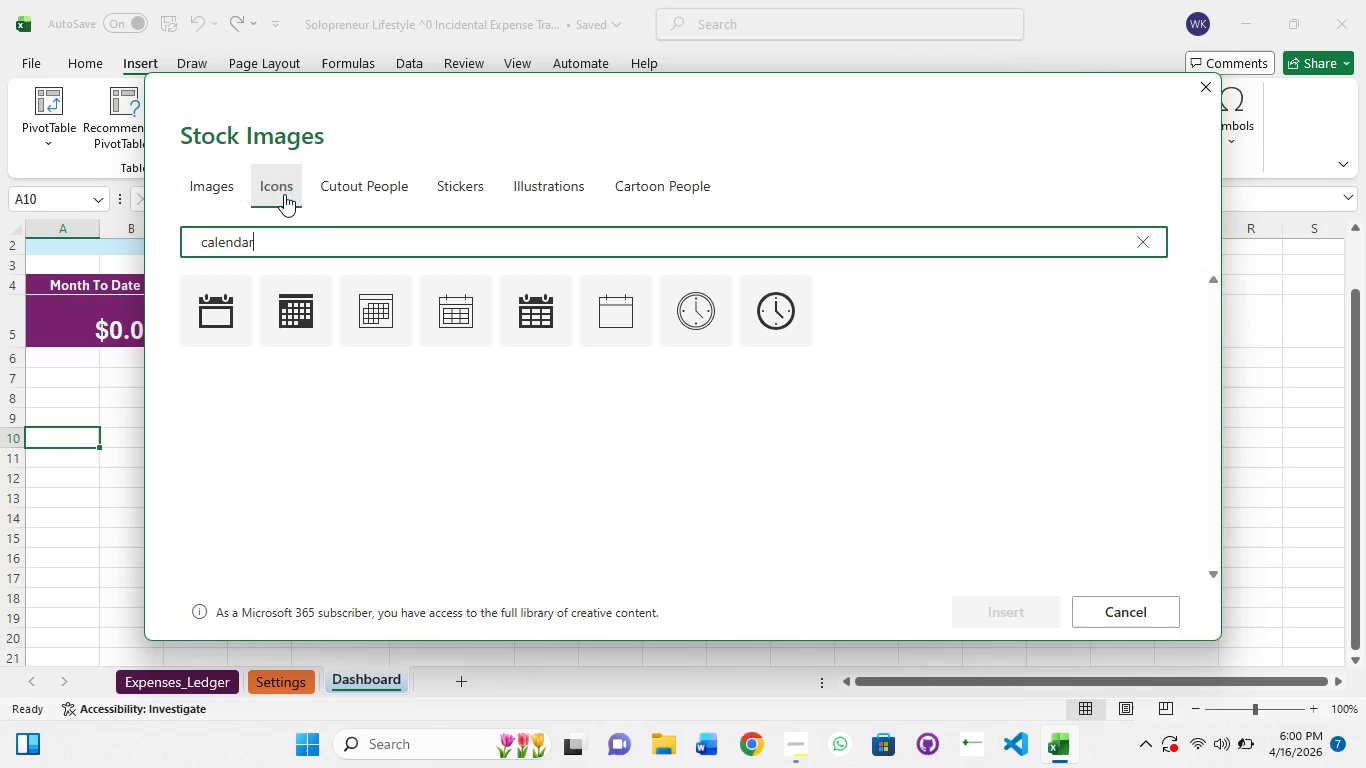 
wait(37.95)
 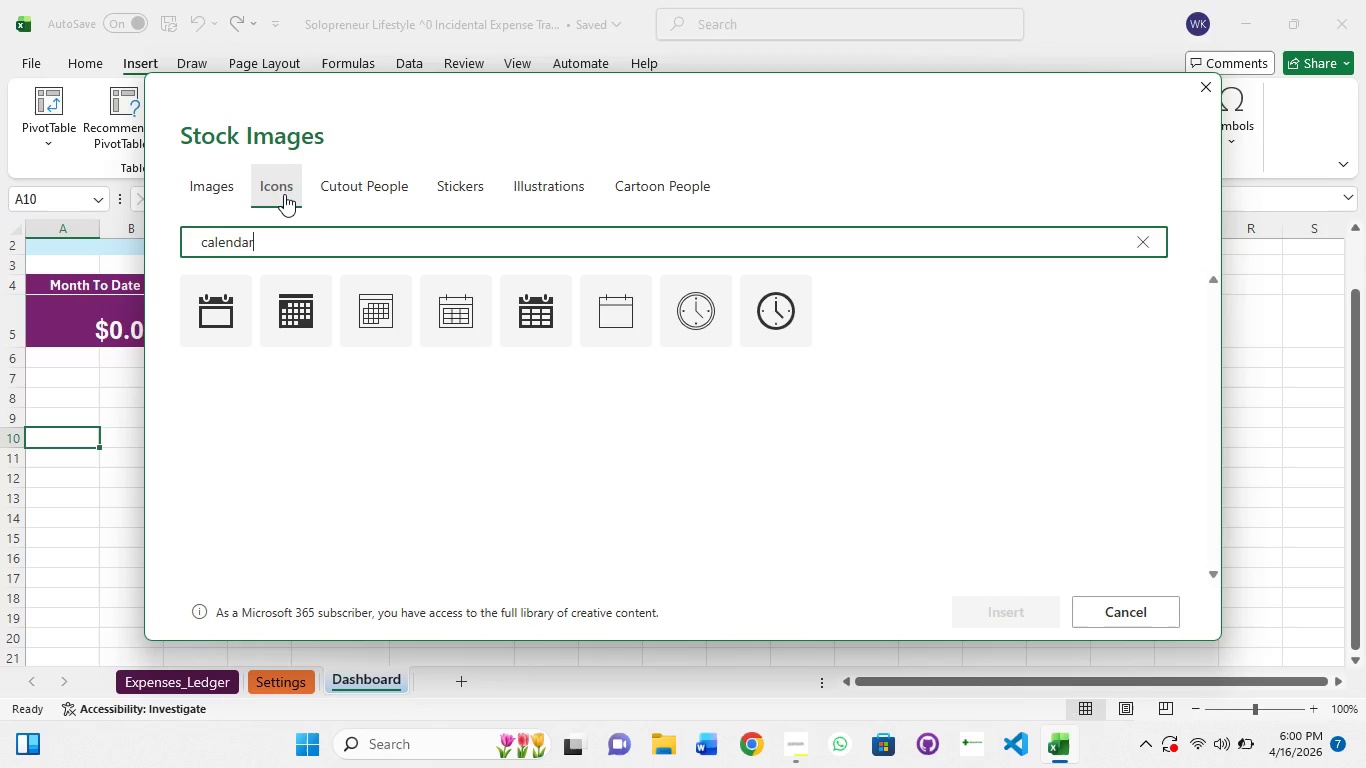 
left_click([281, 313])
 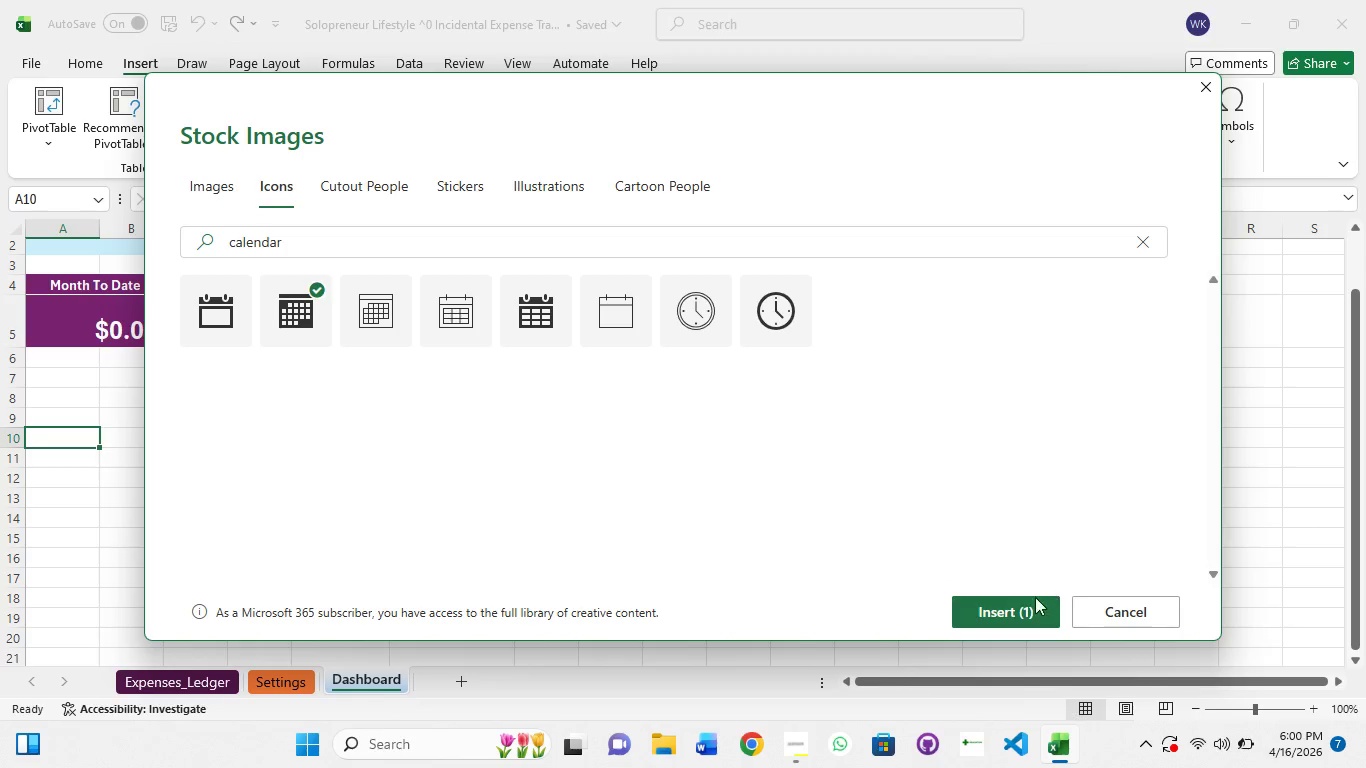 
left_click([1012, 606])
 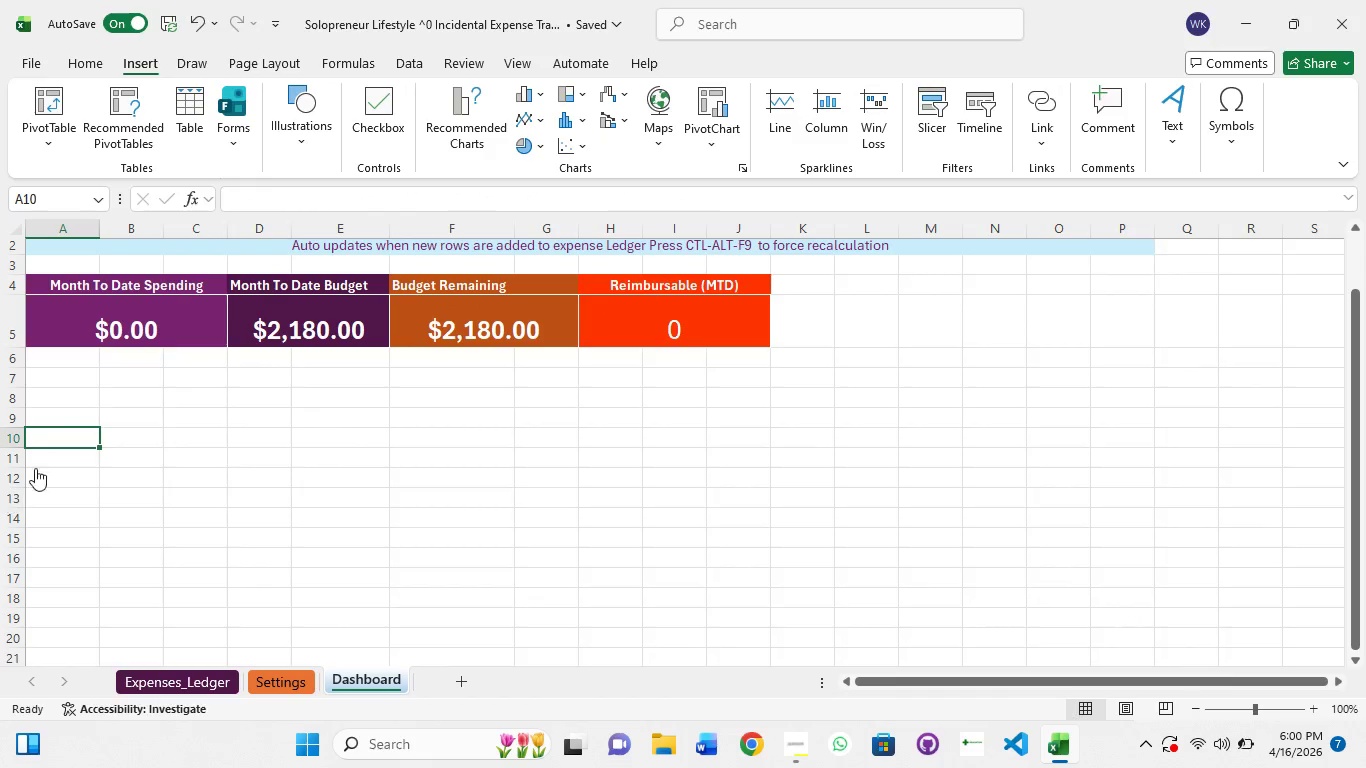 
mouse_move([74, 458])
 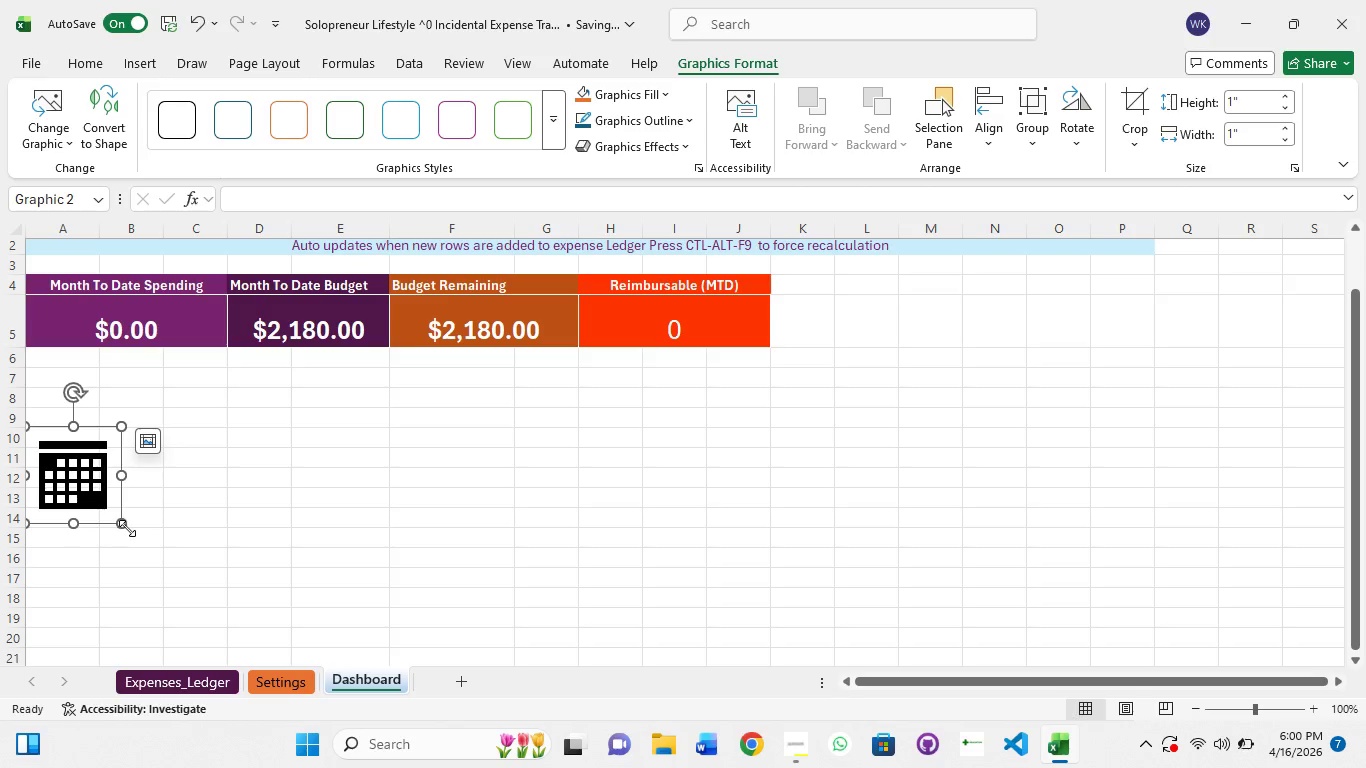 
left_click_drag(start_coordinate=[126, 526], to_coordinate=[94, 459])
 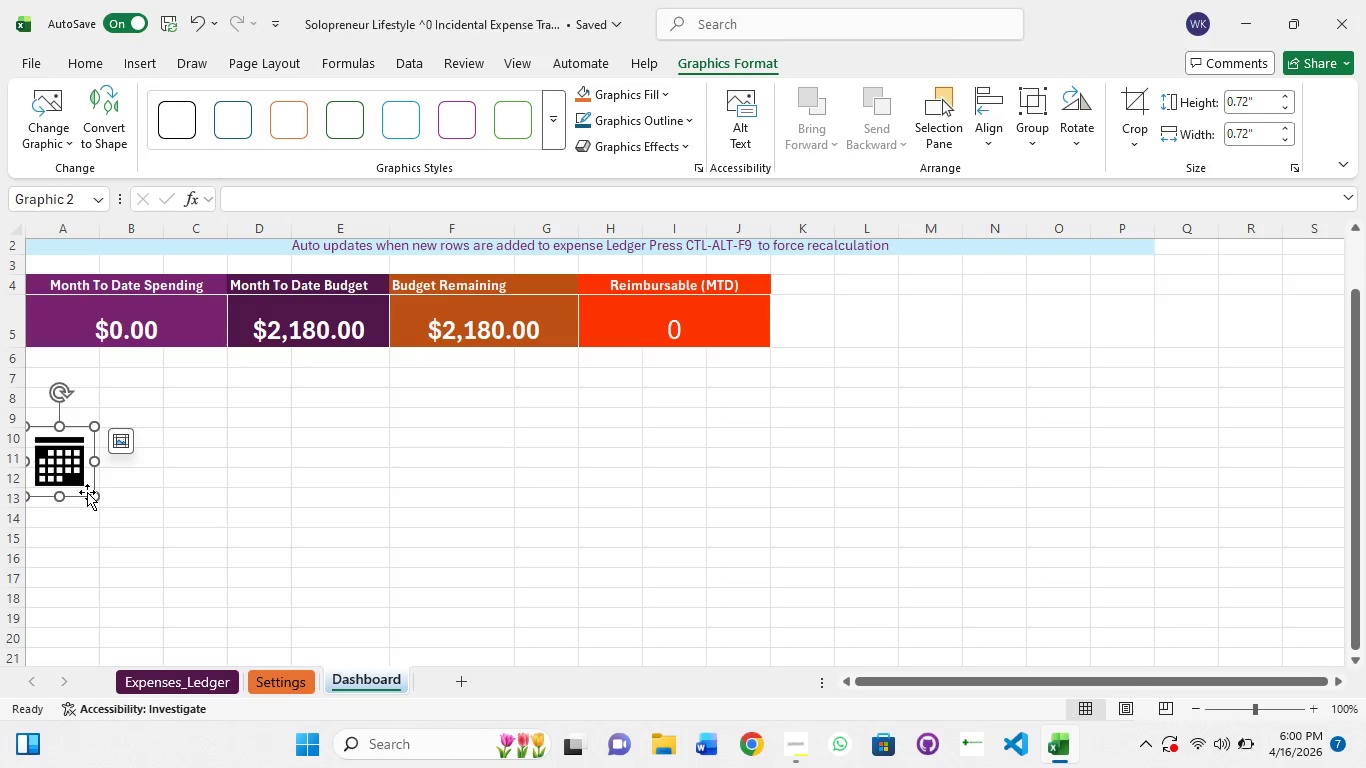 
left_click_drag(start_coordinate=[91, 495], to_coordinate=[81, 461])
 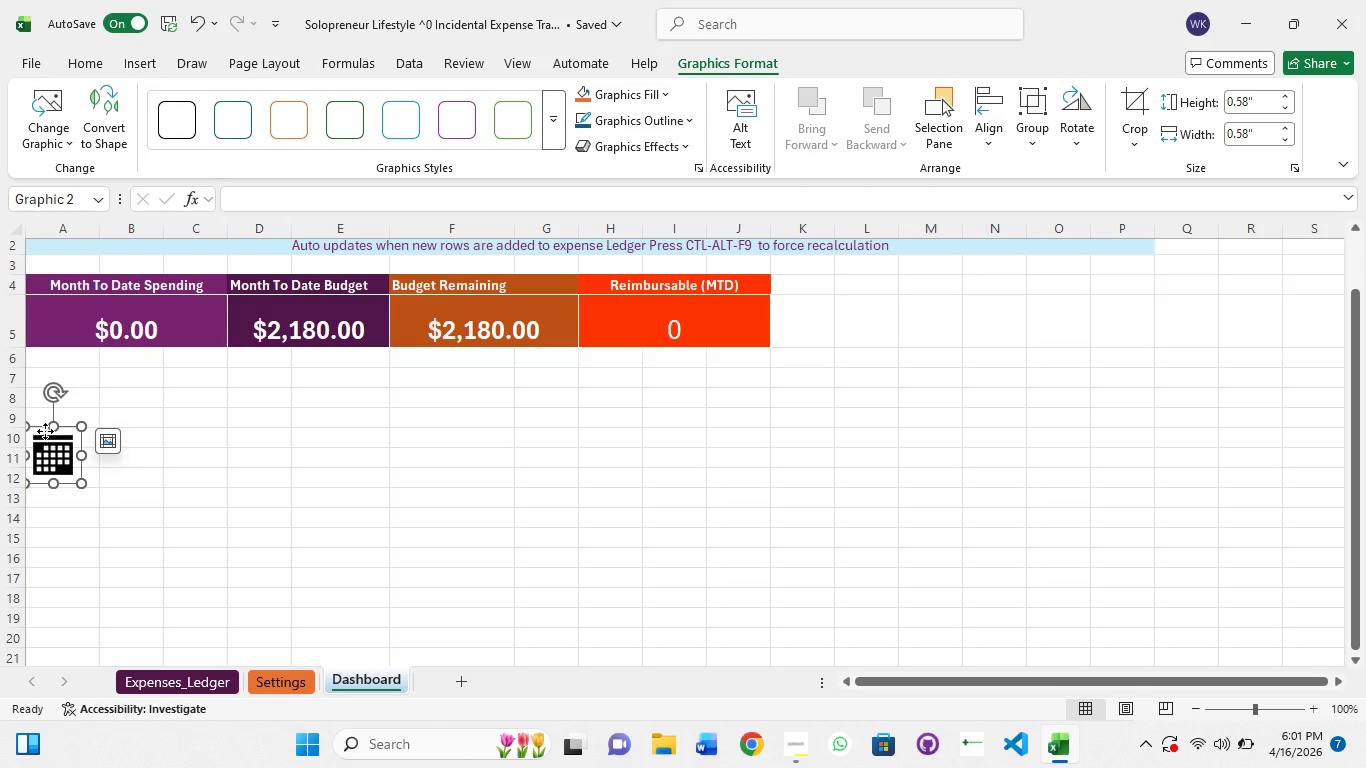 
left_click_drag(start_coordinate=[45, 431], to_coordinate=[62, 402])
 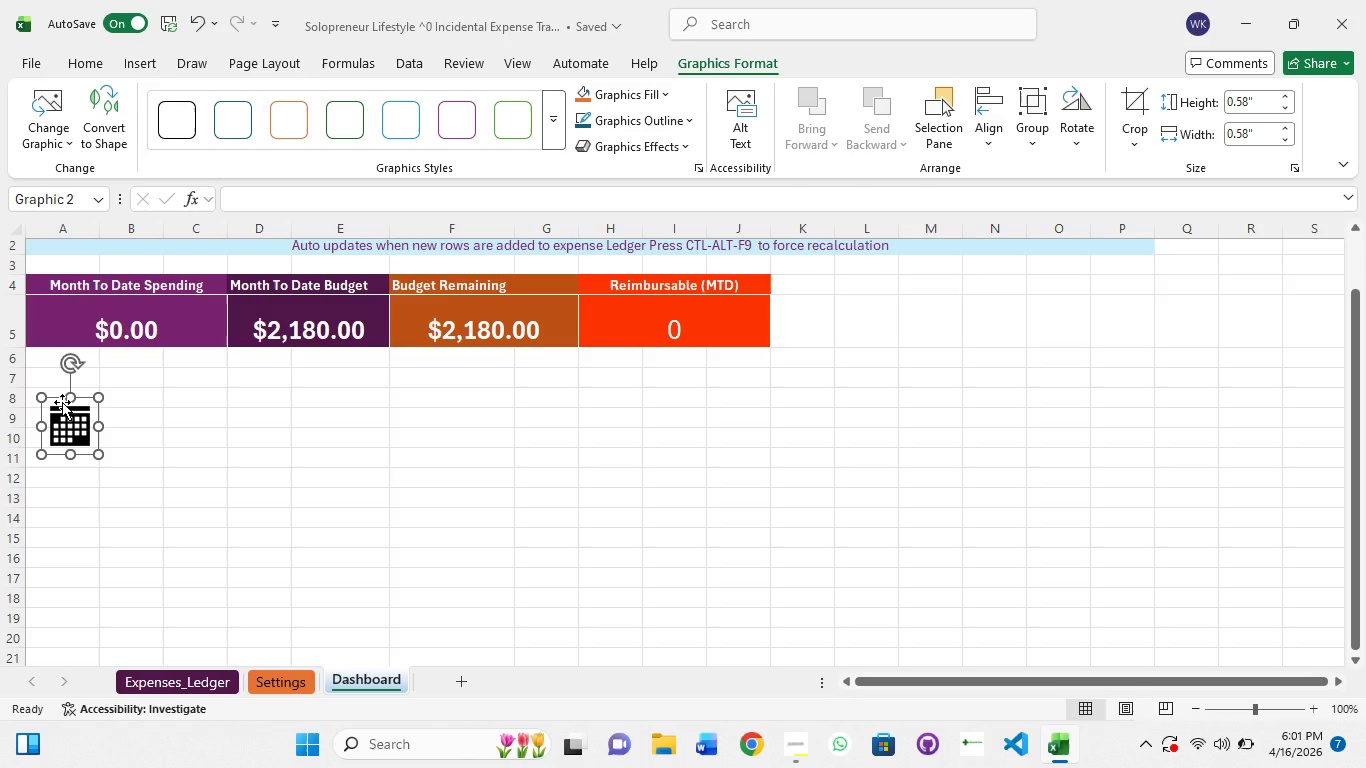 
left_click([62, 402])
 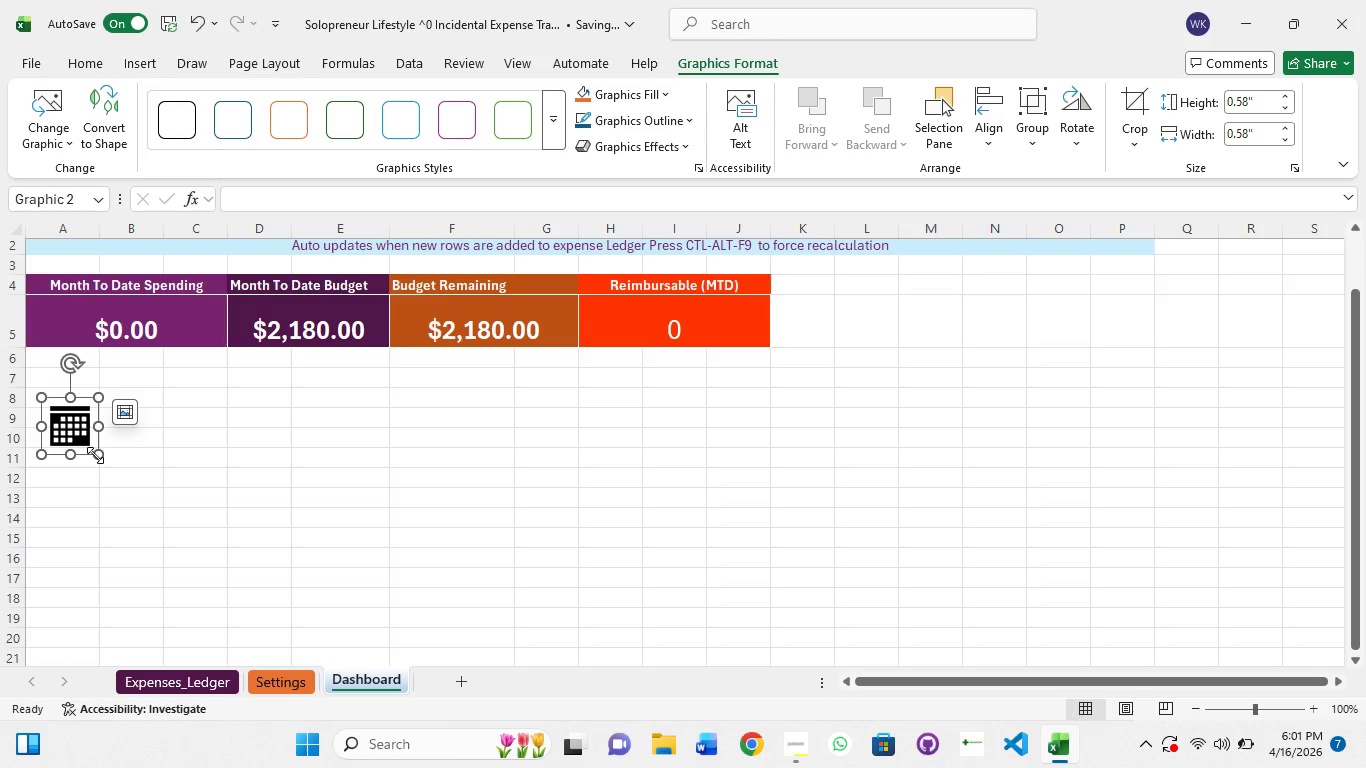 
left_click_drag(start_coordinate=[95, 455], to_coordinate=[73, 416])
 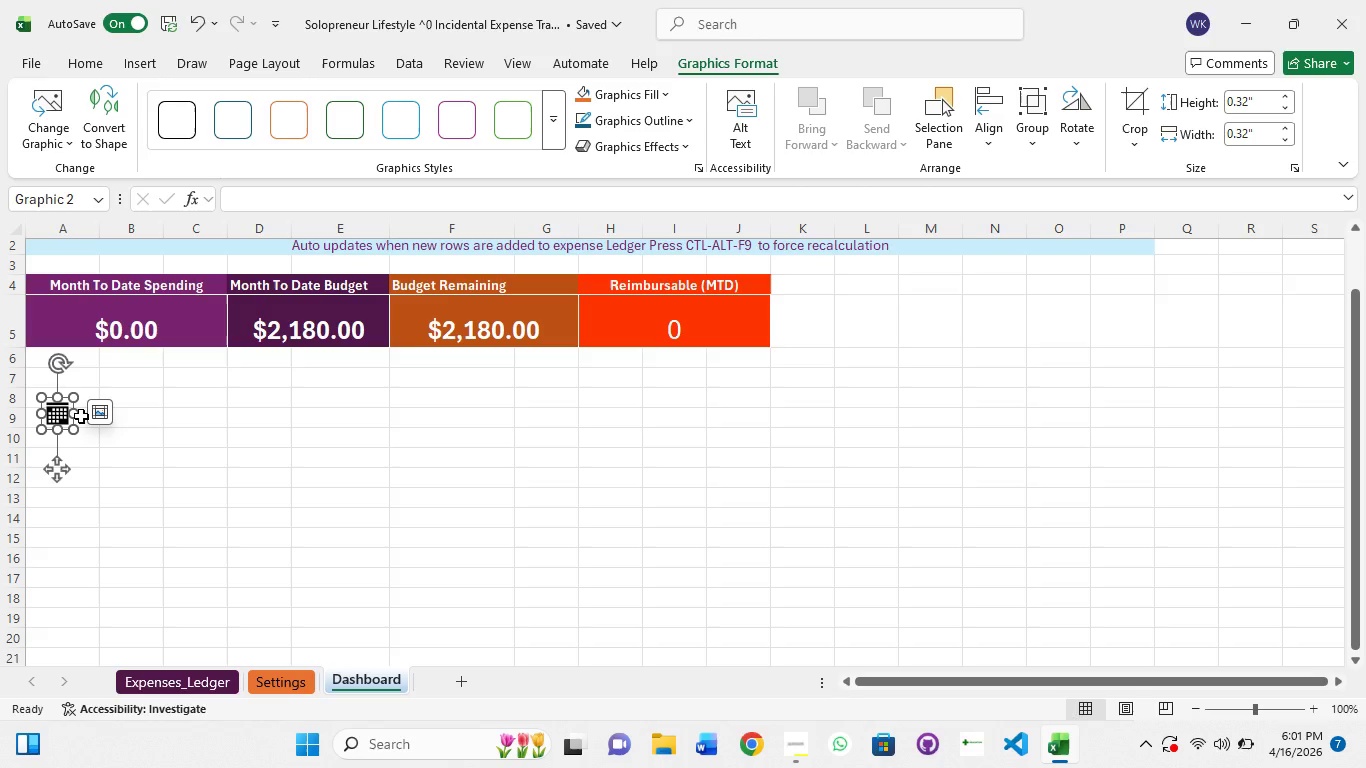 
left_click([81, 416])
 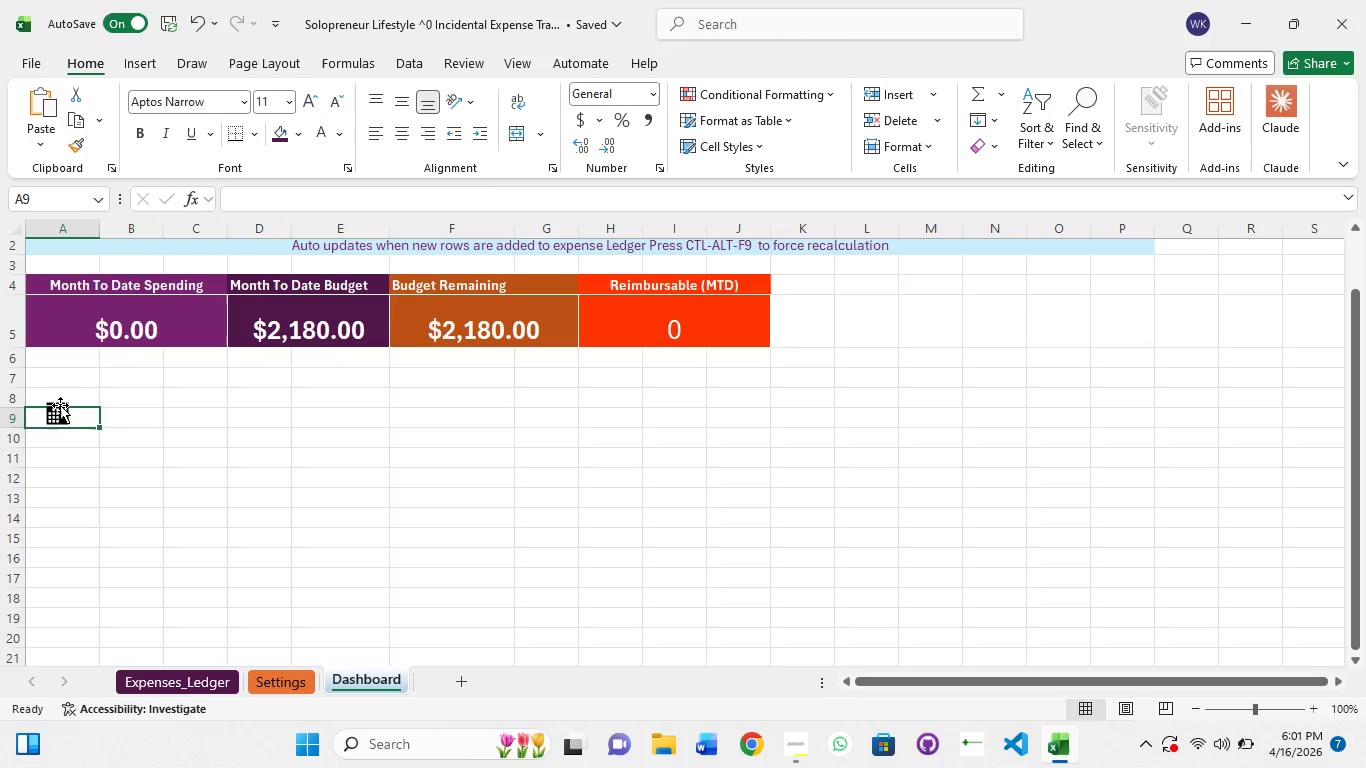 
left_click([53, 408])
 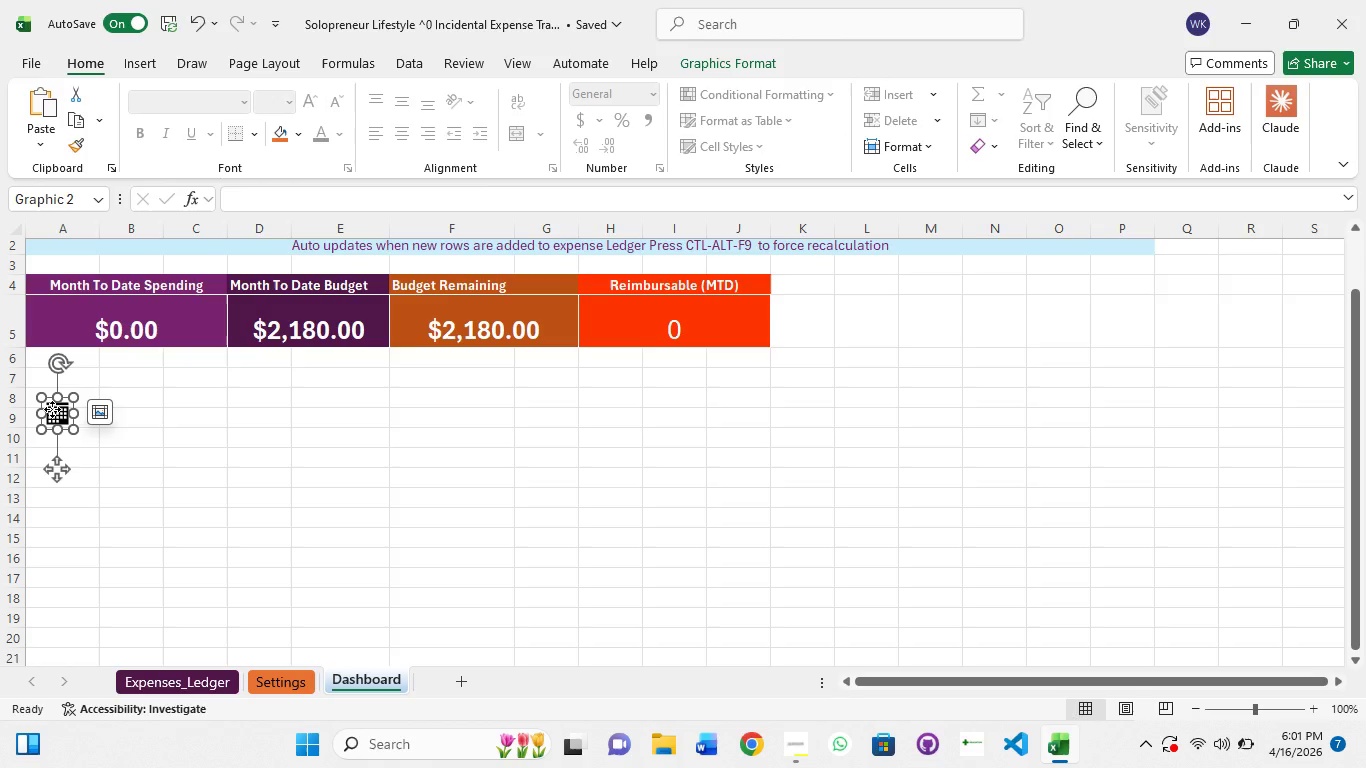 
left_click_drag(start_coordinate=[52, 409], to_coordinate=[53, 403])
 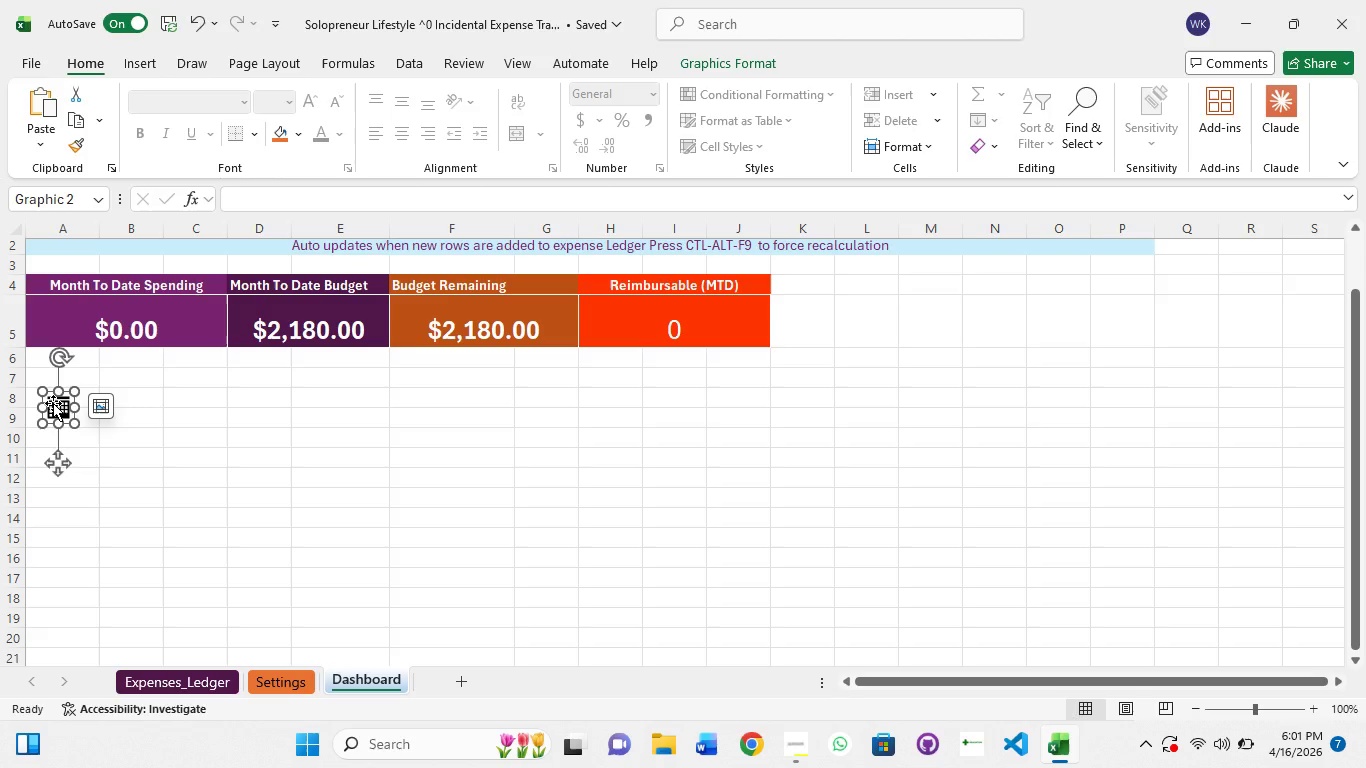 
wait(11.39)
 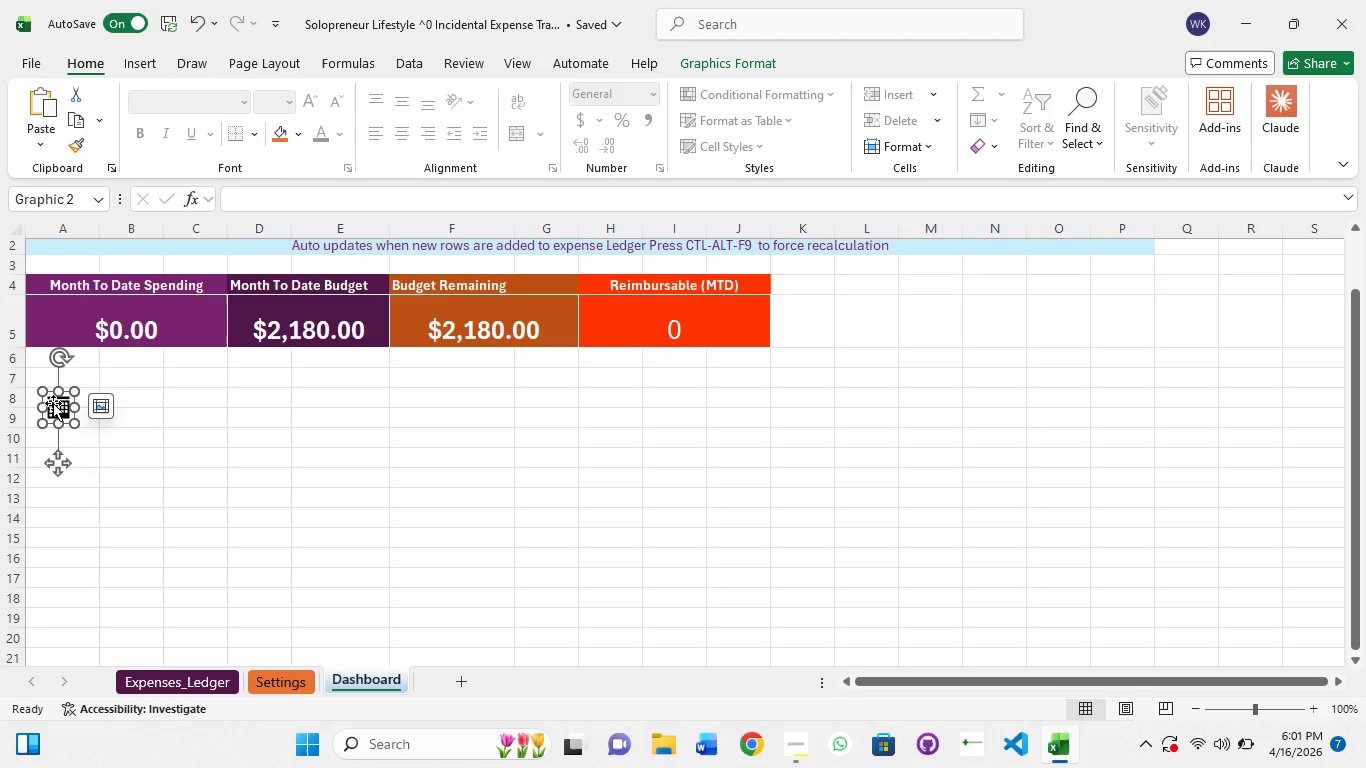 
left_click([125, 485])
 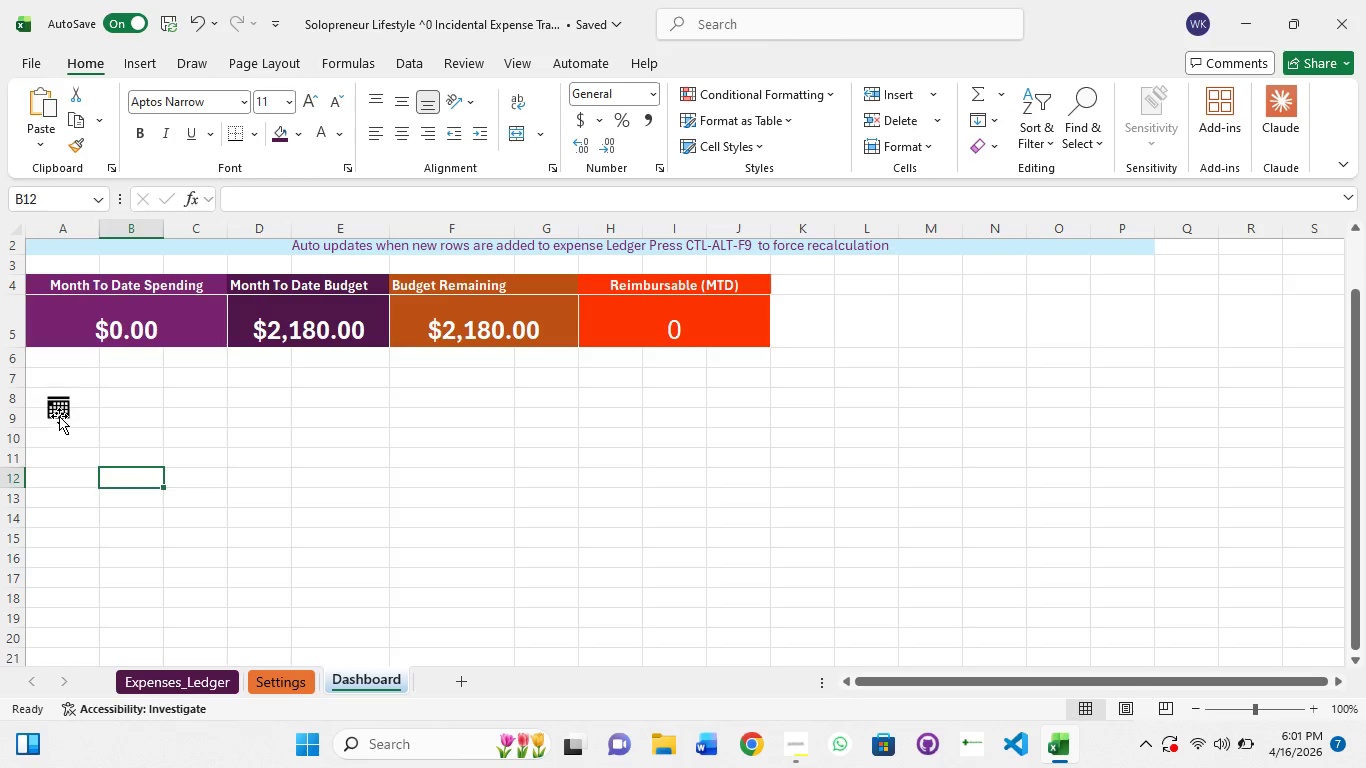 
left_click_drag(start_coordinate=[59, 416], to_coordinate=[61, 406])
 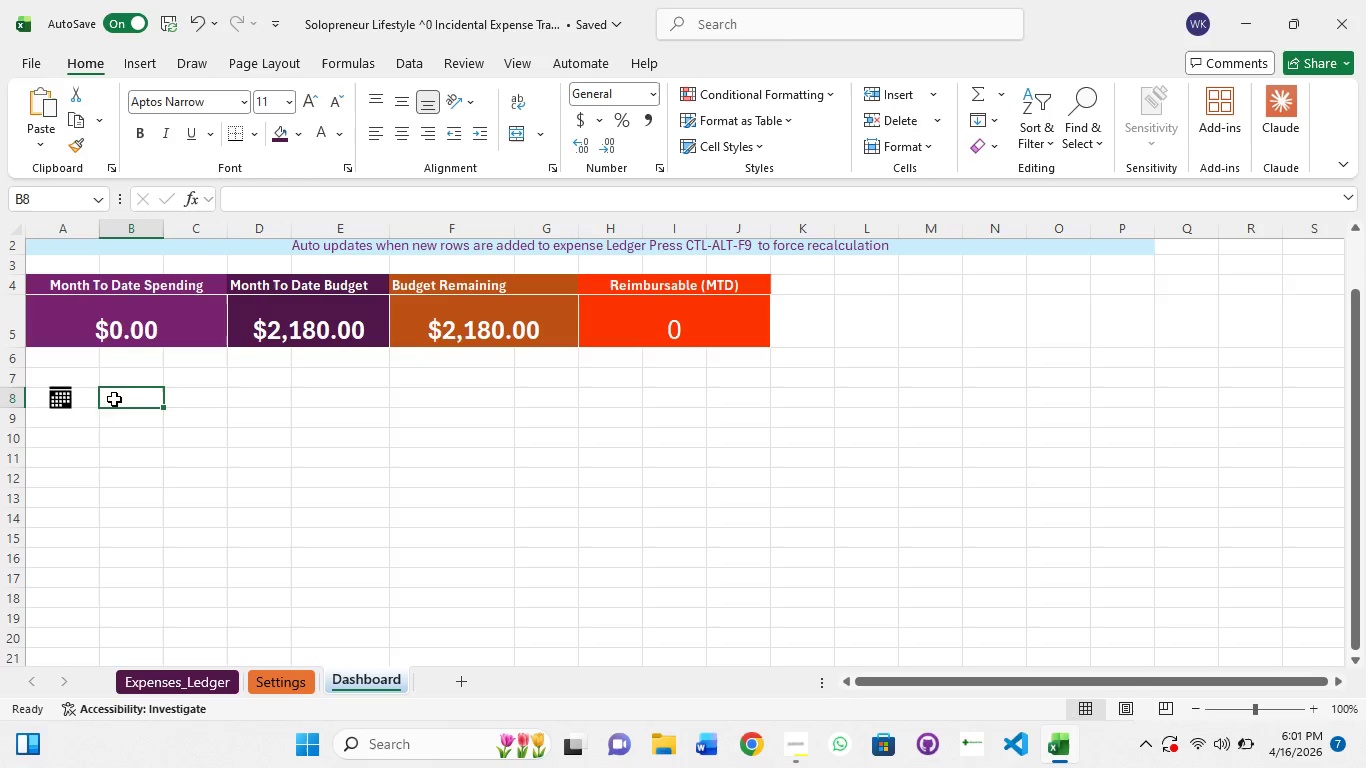 
left_click([64, 399])
 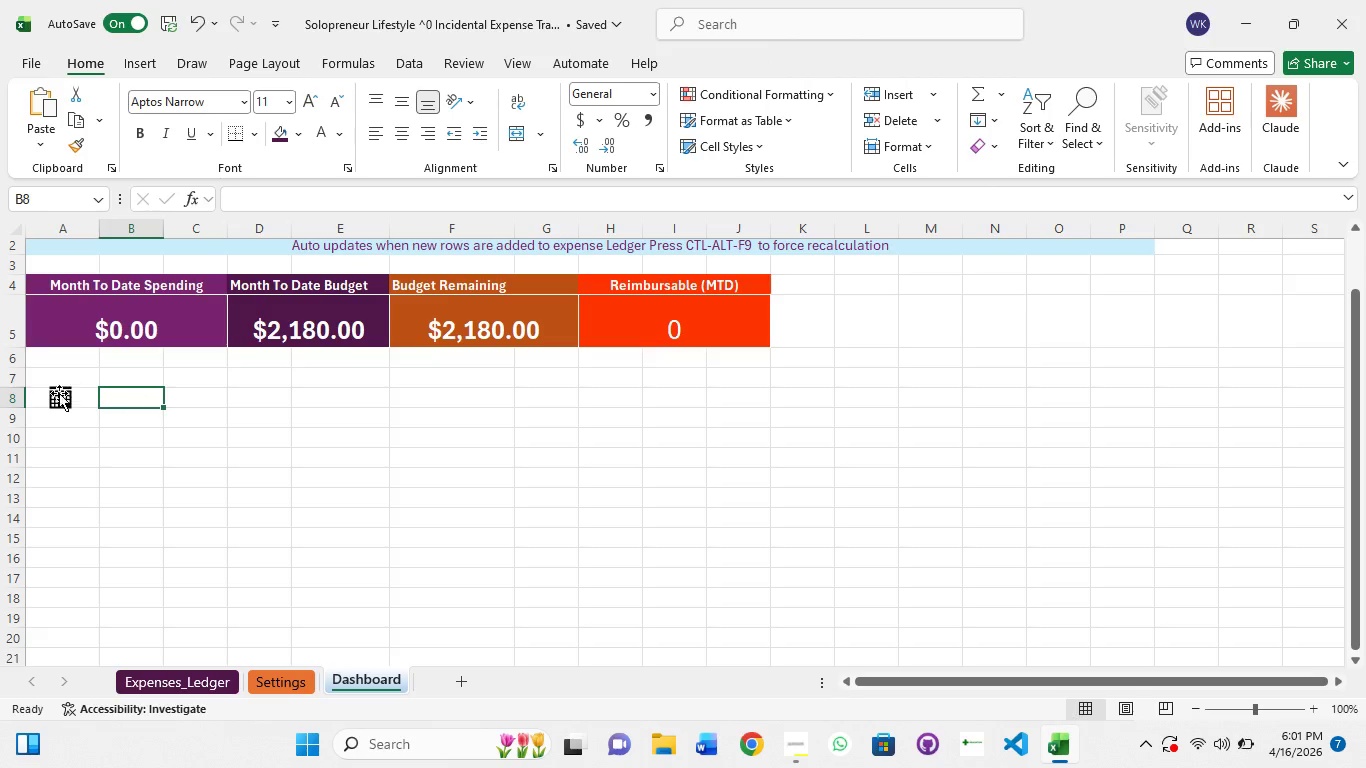 
left_click_drag(start_coordinate=[56, 398], to_coordinate=[103, 398])
 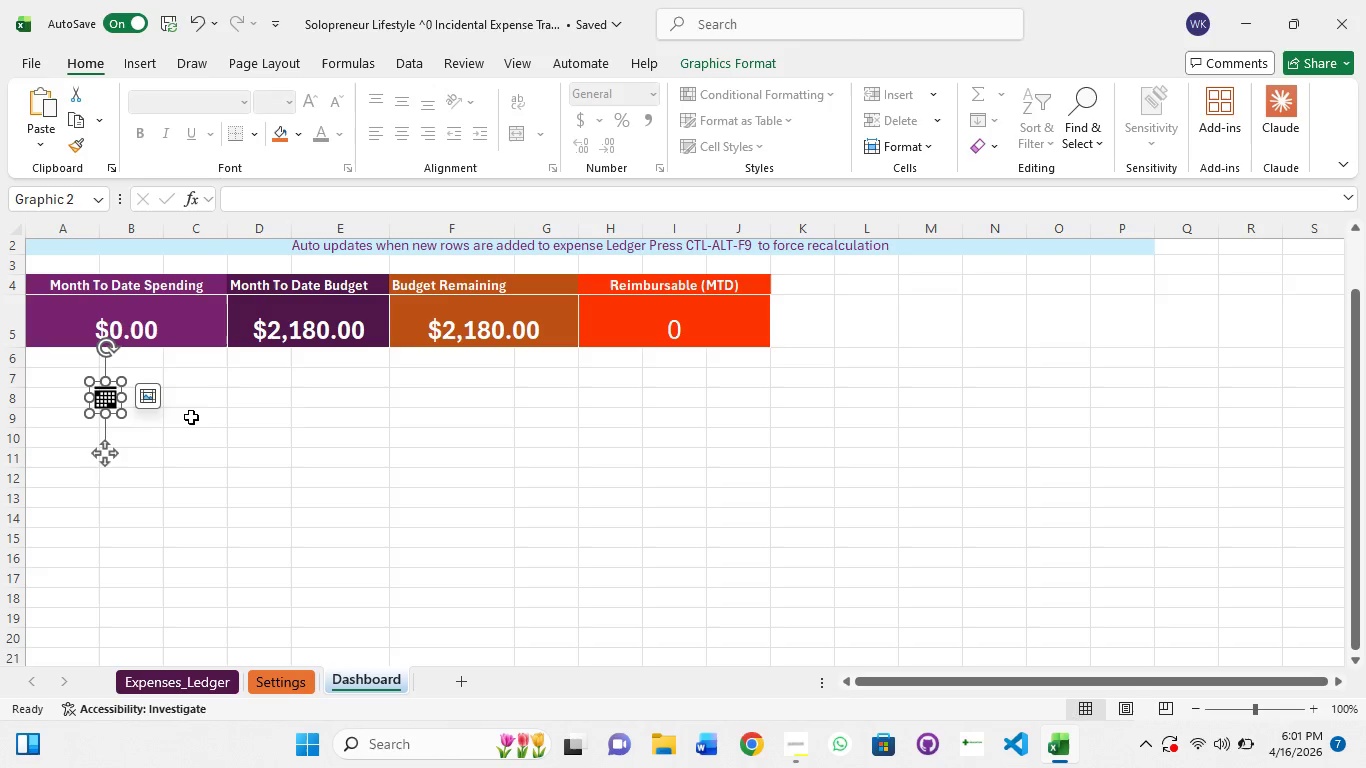 
left_click([193, 416])
 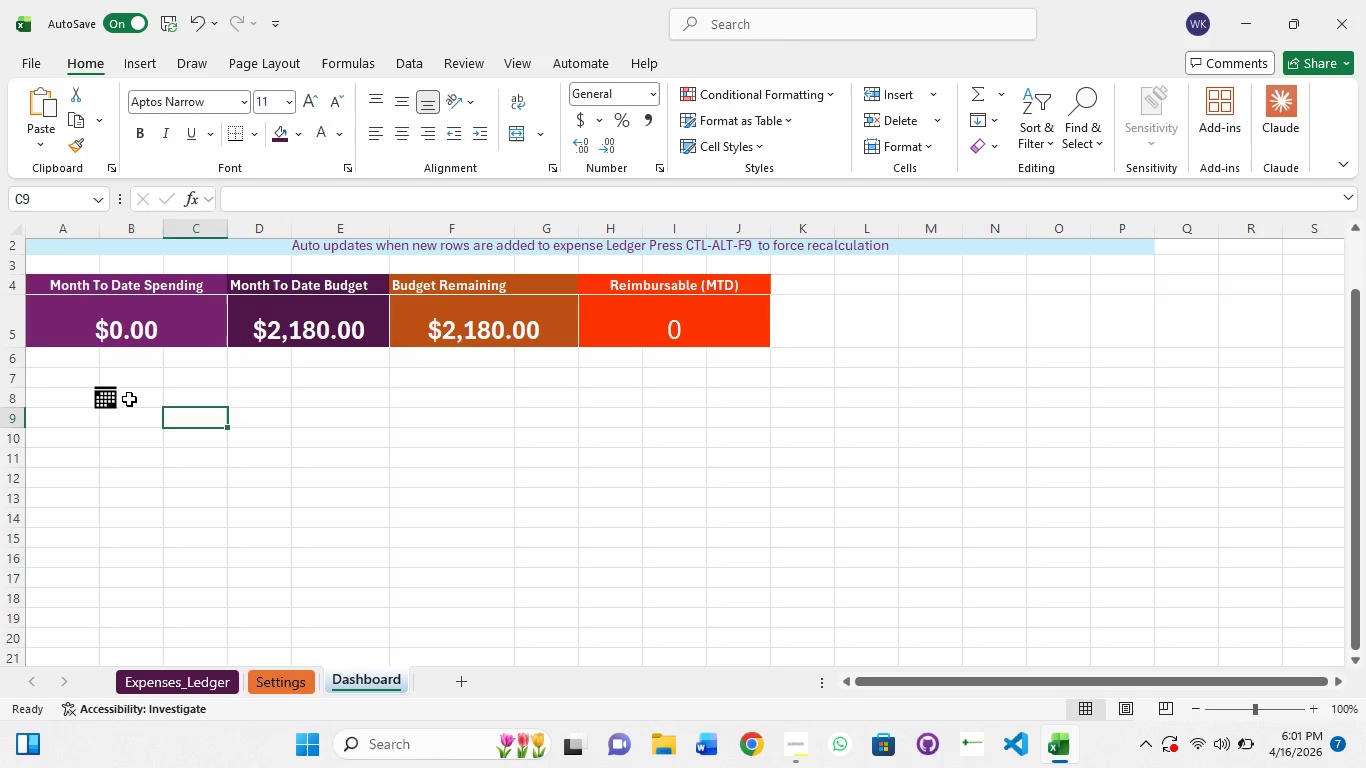 
double_click([129, 399])
 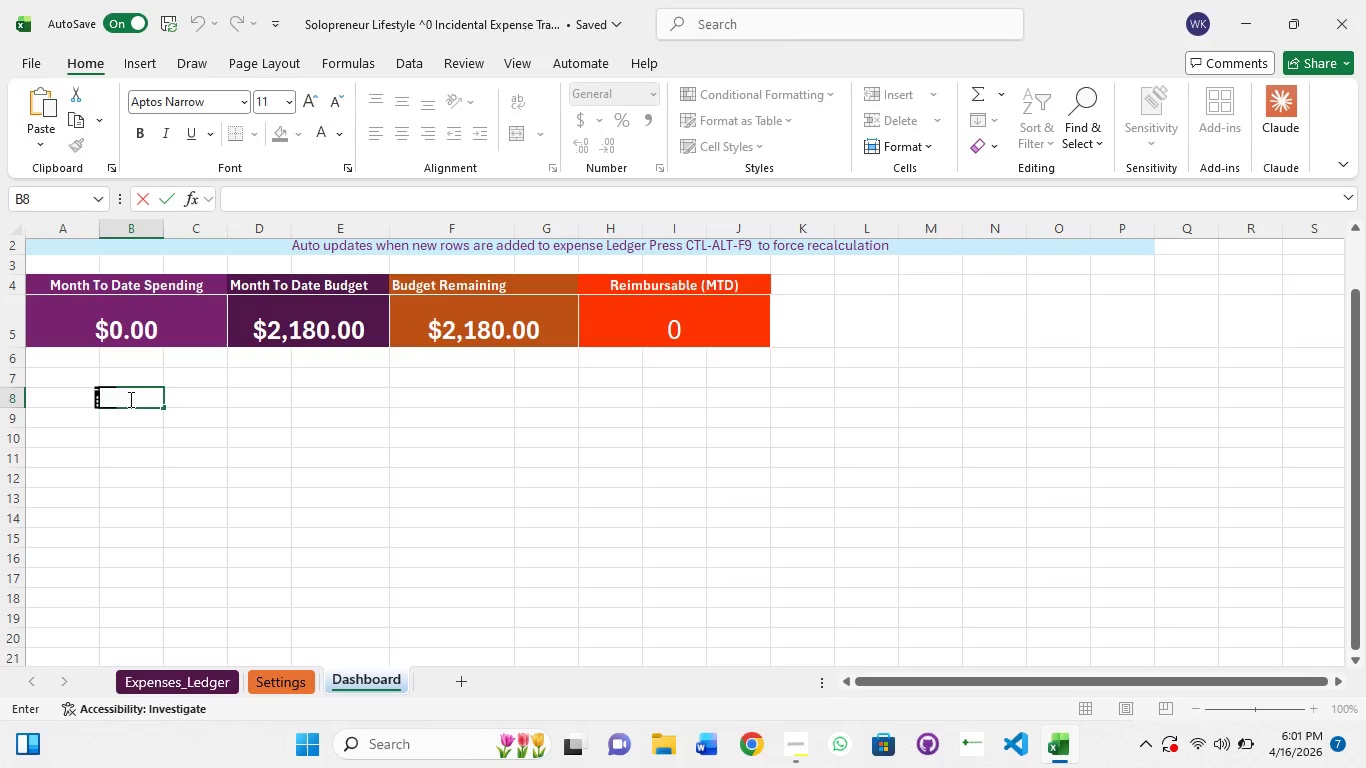 
type(Daily Spending LAst)
key(Backspace)
key(Backspace)
key(Backspace)
type(ast 25)
 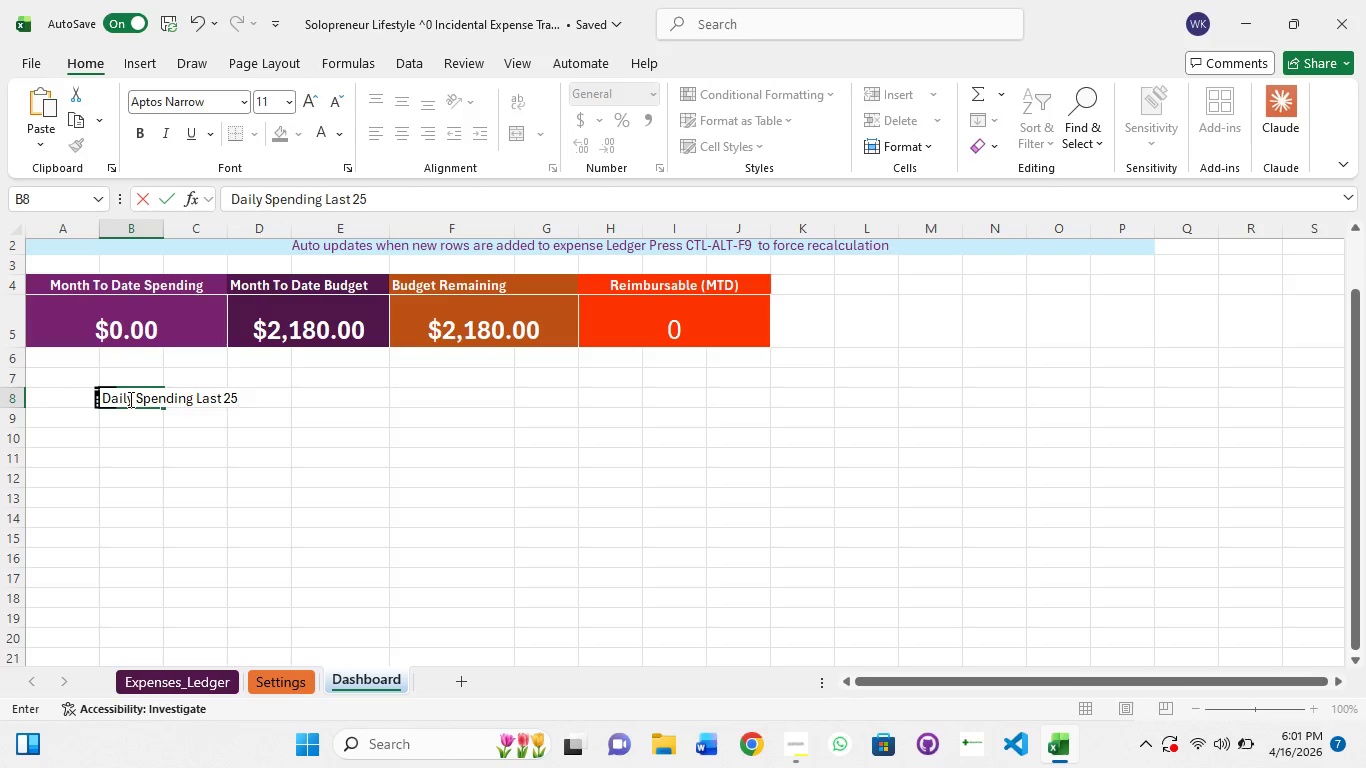 
left_click([200, 691])
 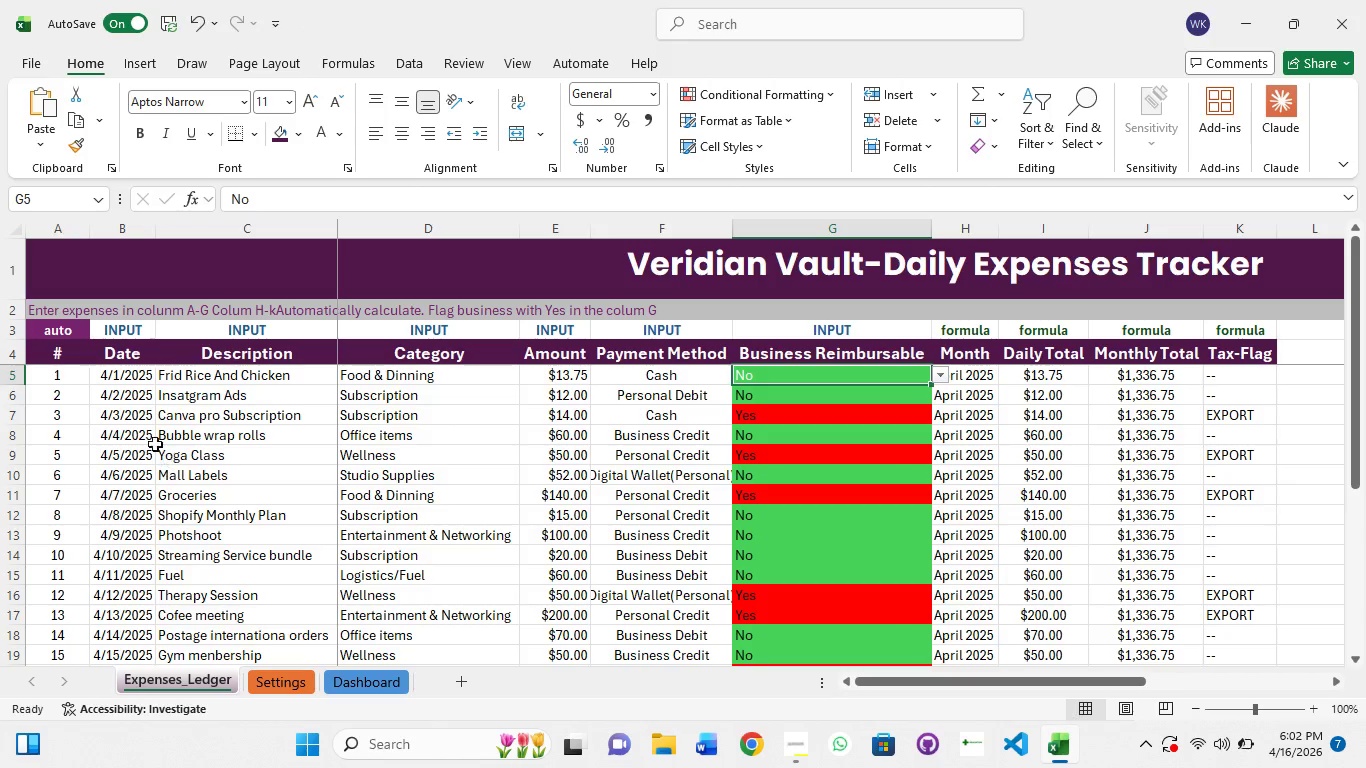 
scroll: coordinate [121, 472], scroll_direction: down, amount: 5.0
 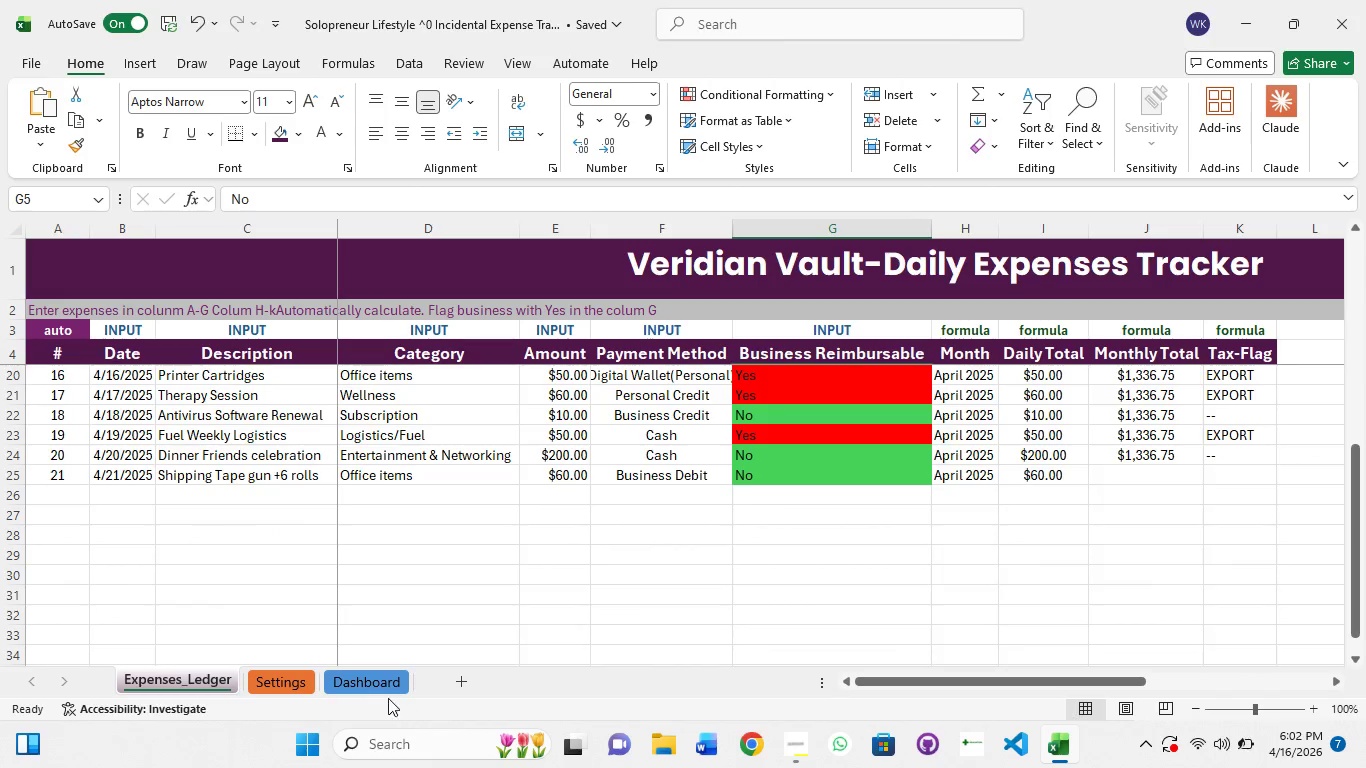 
left_click([368, 682])
 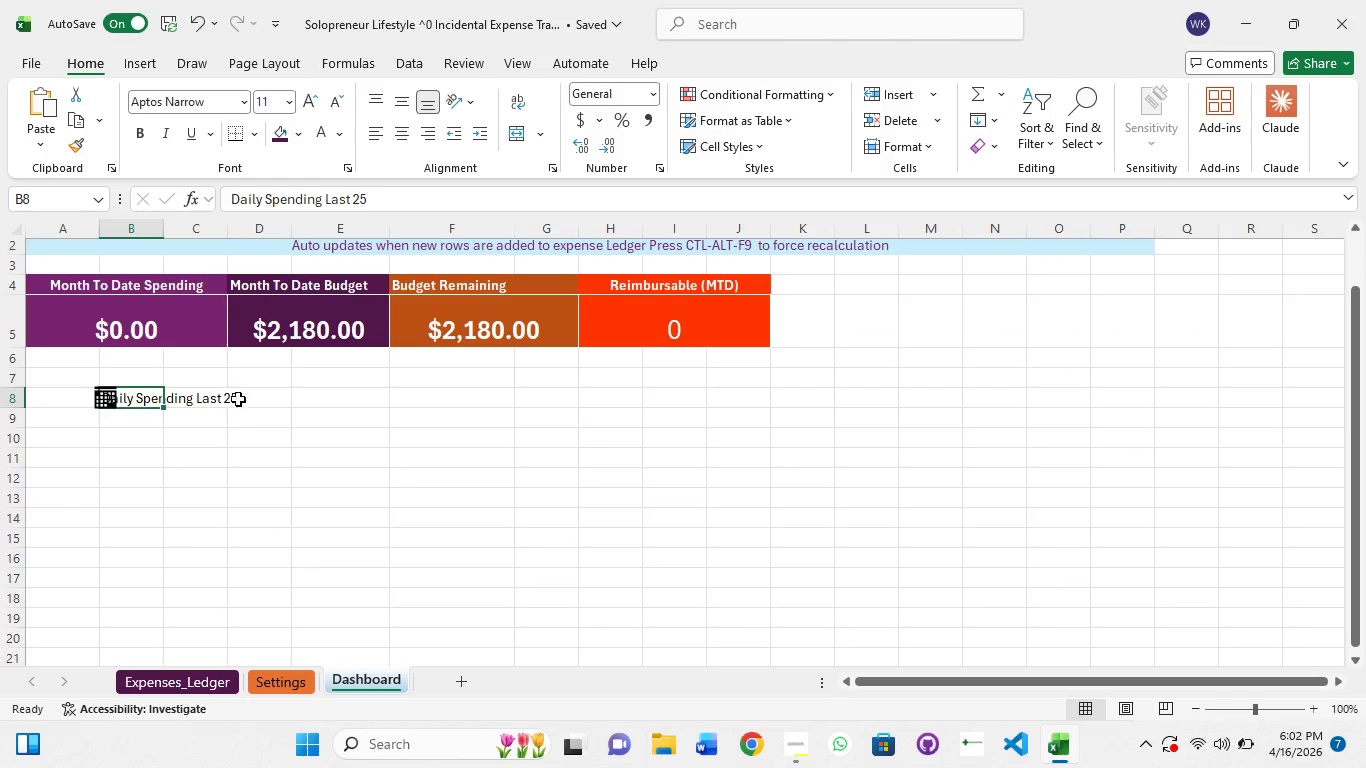 
left_click([244, 390])
 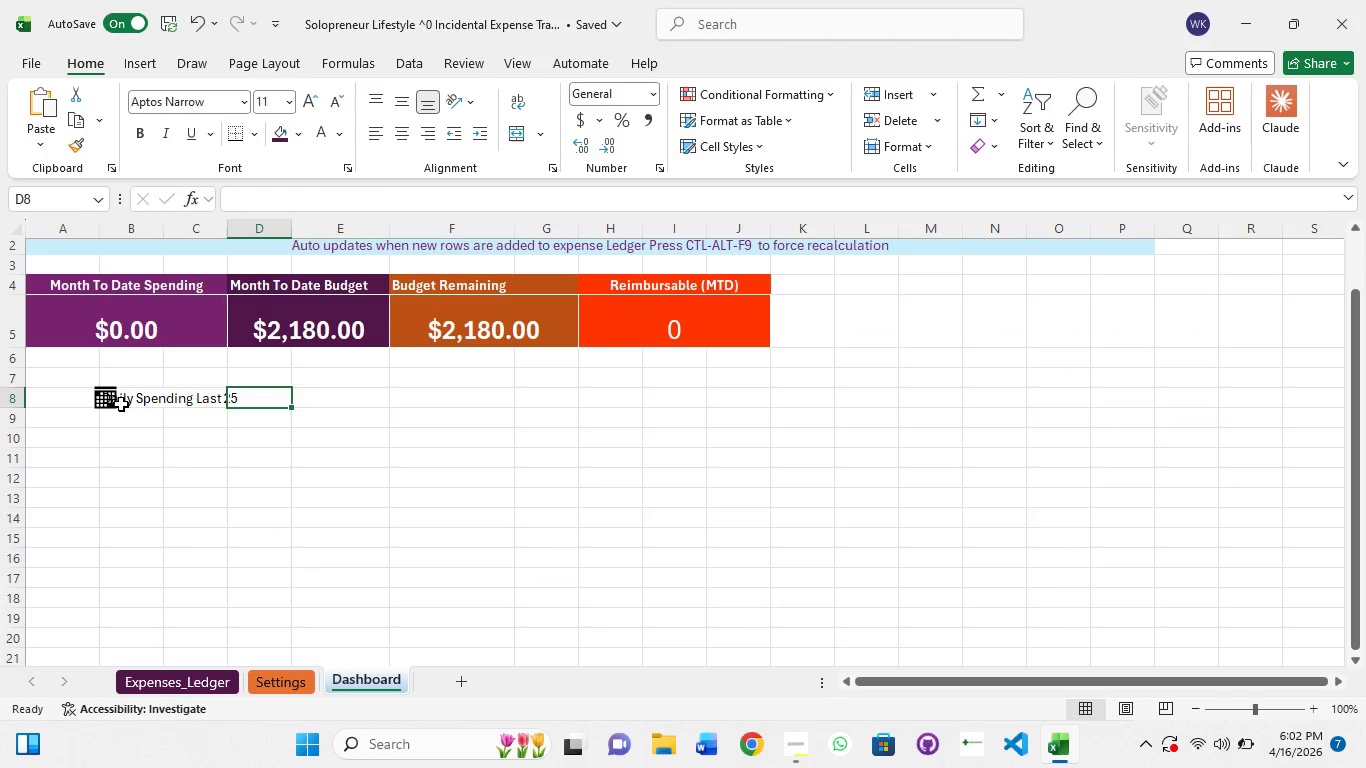 
double_click([132, 398])
 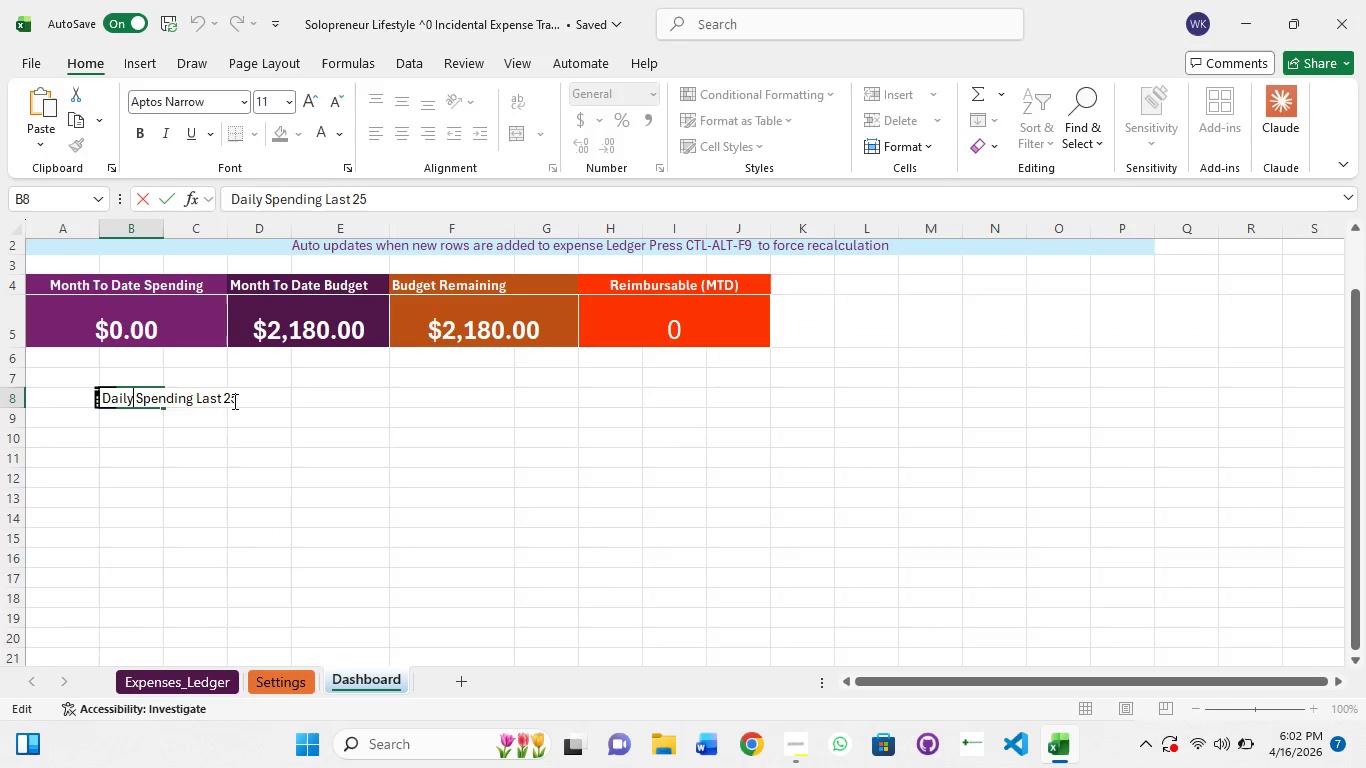 
left_click([234, 401])
 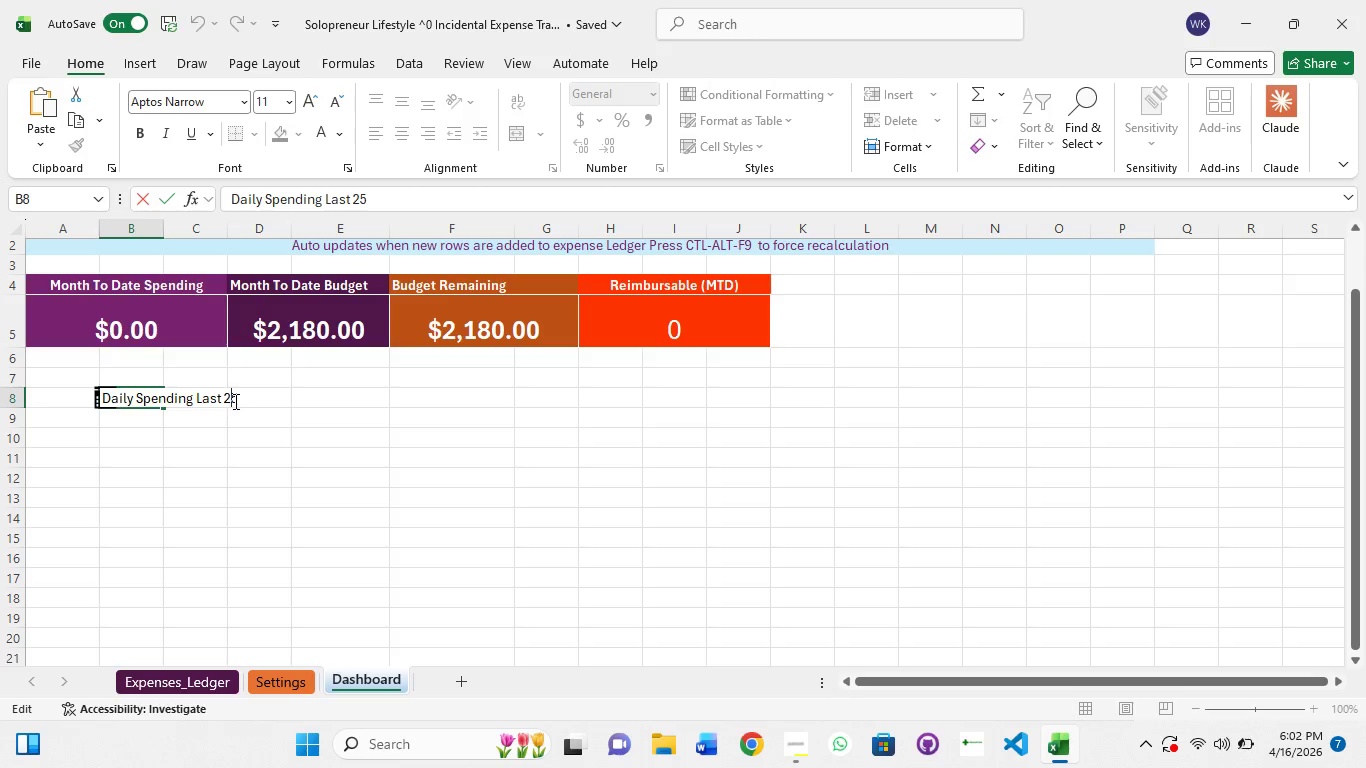 
key(ArrowRight)
 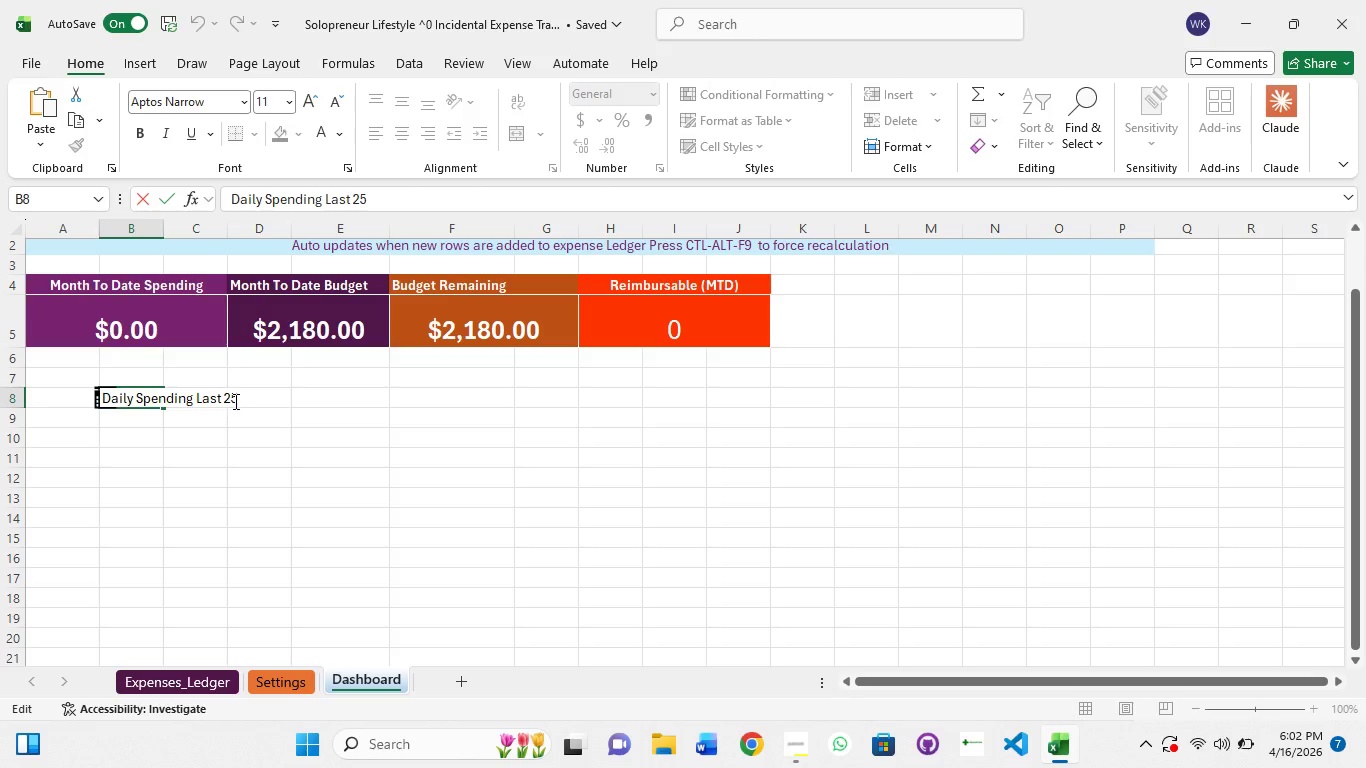 
key(ArrowRight)
 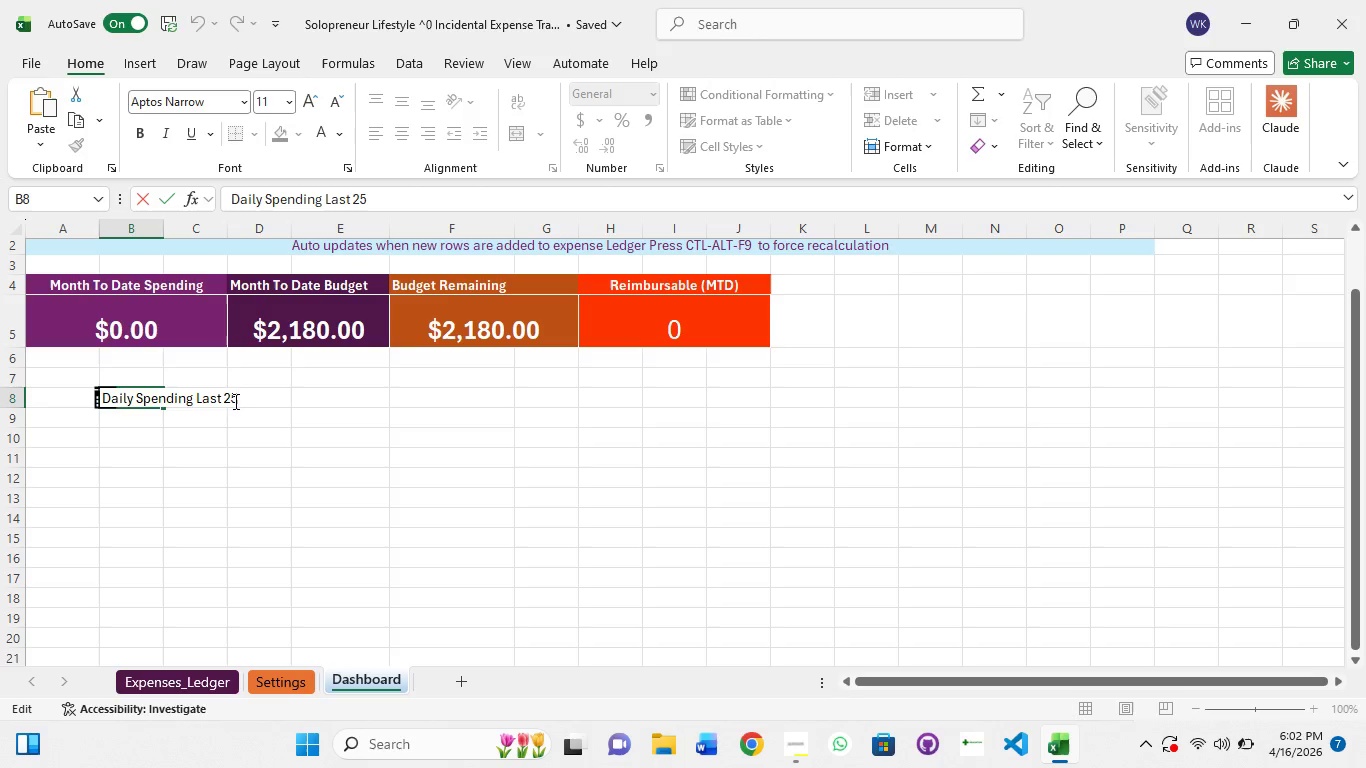 
key(ArrowRight)
 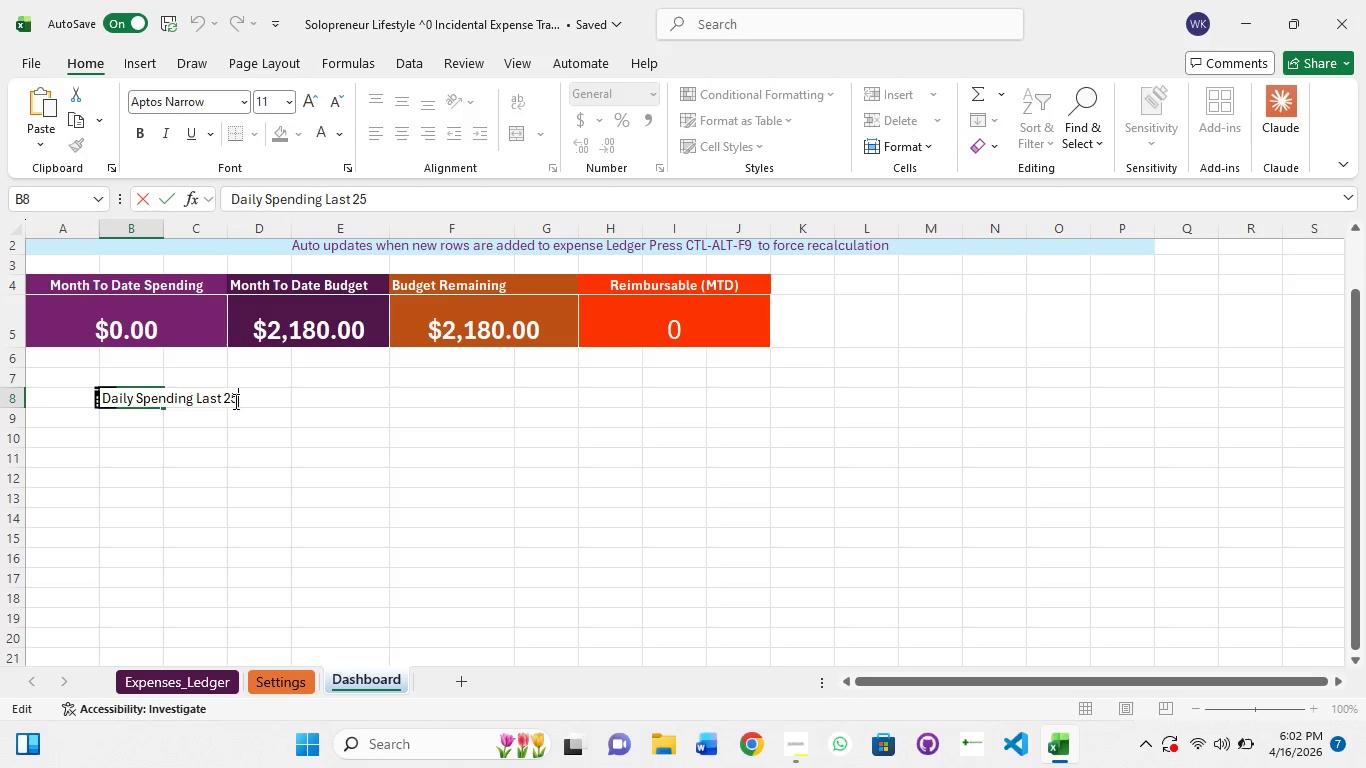 
key(ArrowRight)
 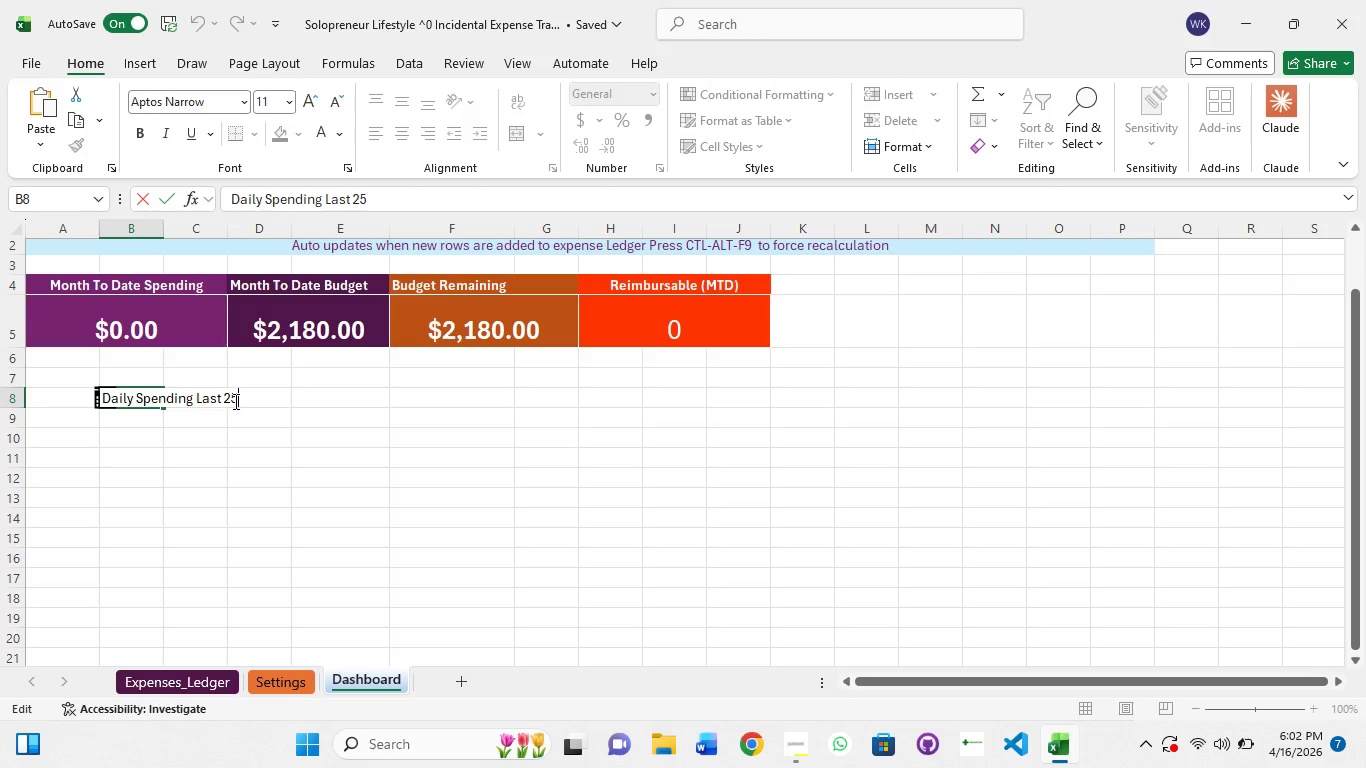 
key(ArrowRight)
 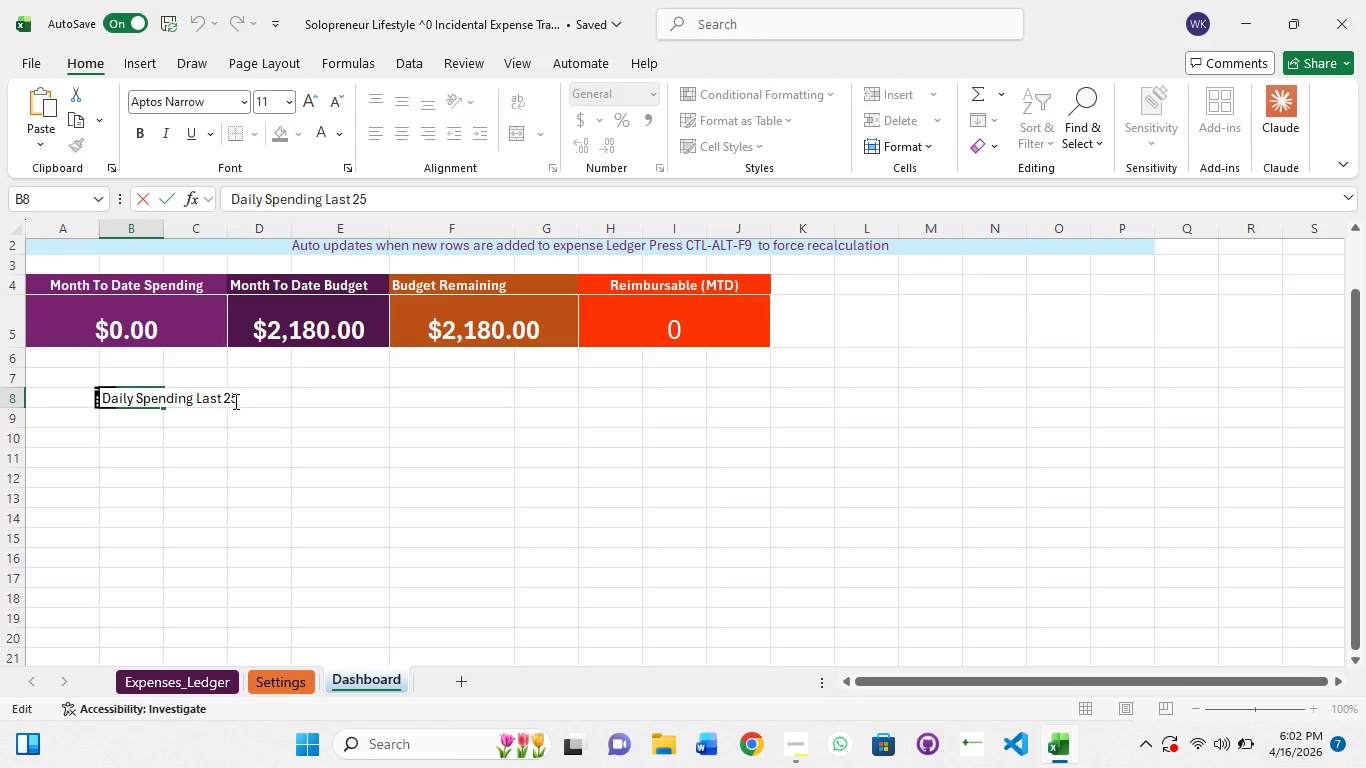 
key(Backspace)
type(1 Entries(Chart Source))
 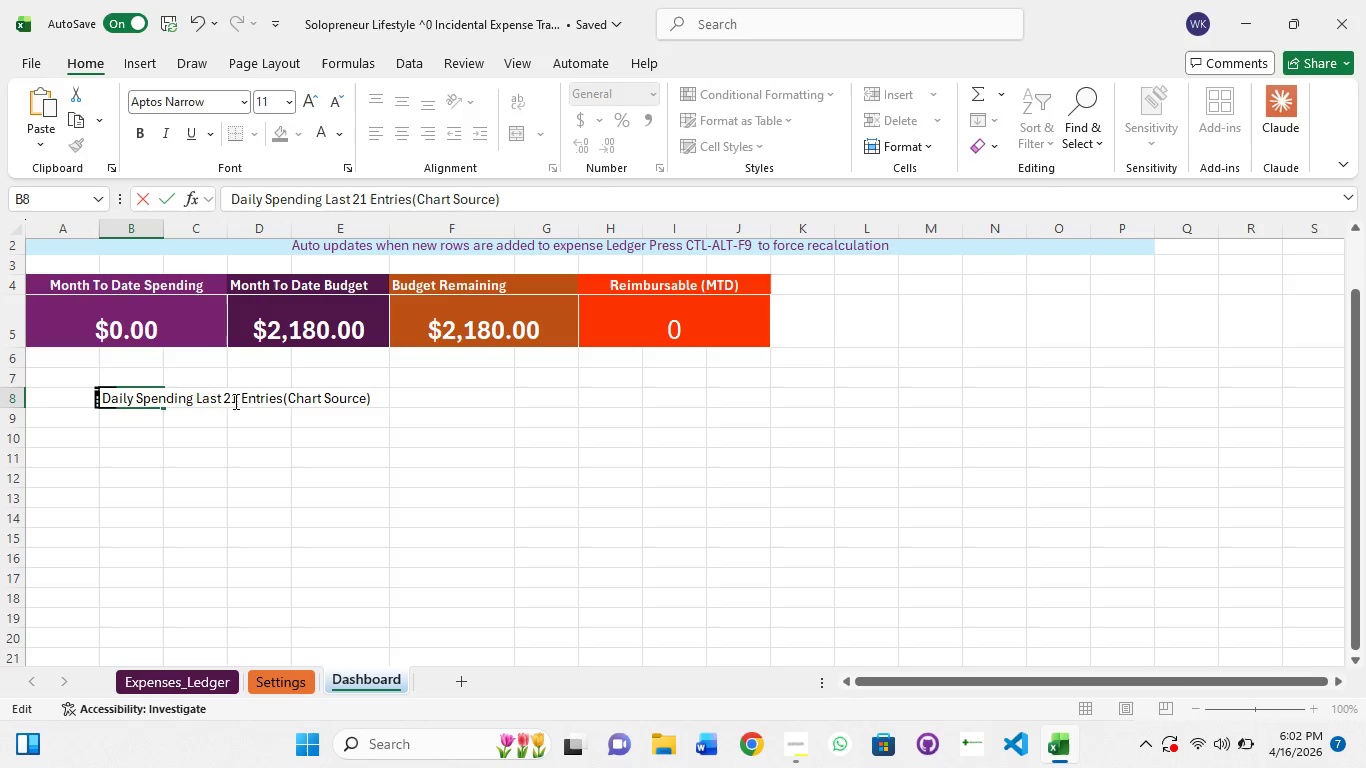 
hold_key(key=ShiftLeft, duration=0.73)
 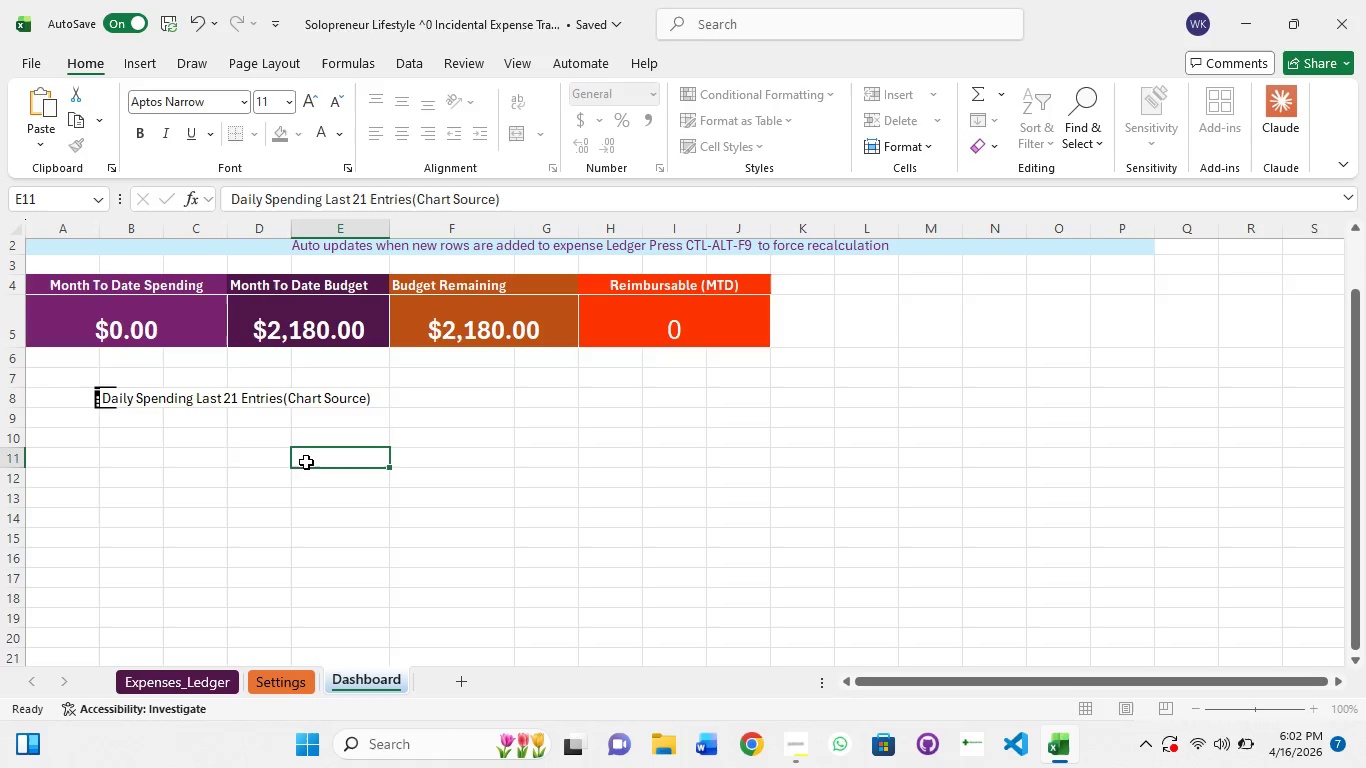 
left_click([306, 462])
 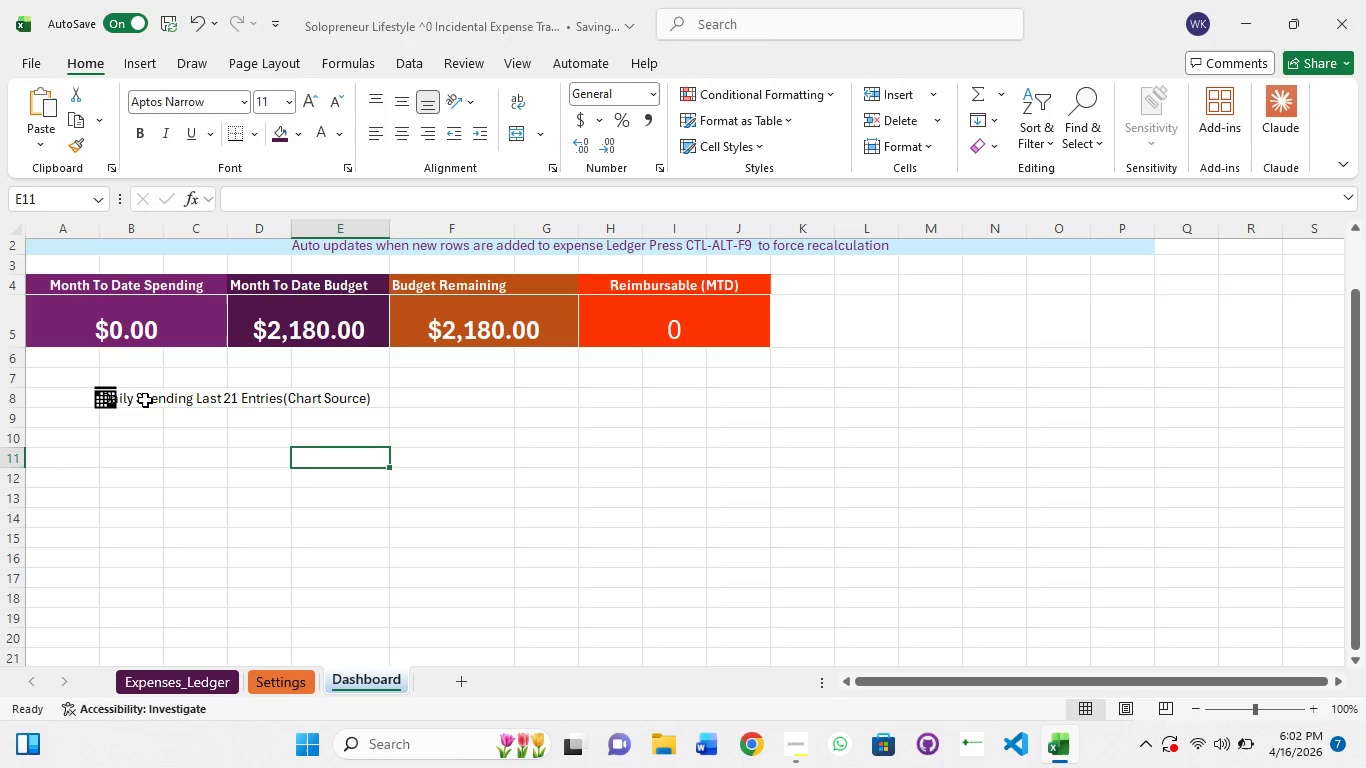 
hold_key(key=ShiftLeft, duration=1.11)
left_click([145, 400])
 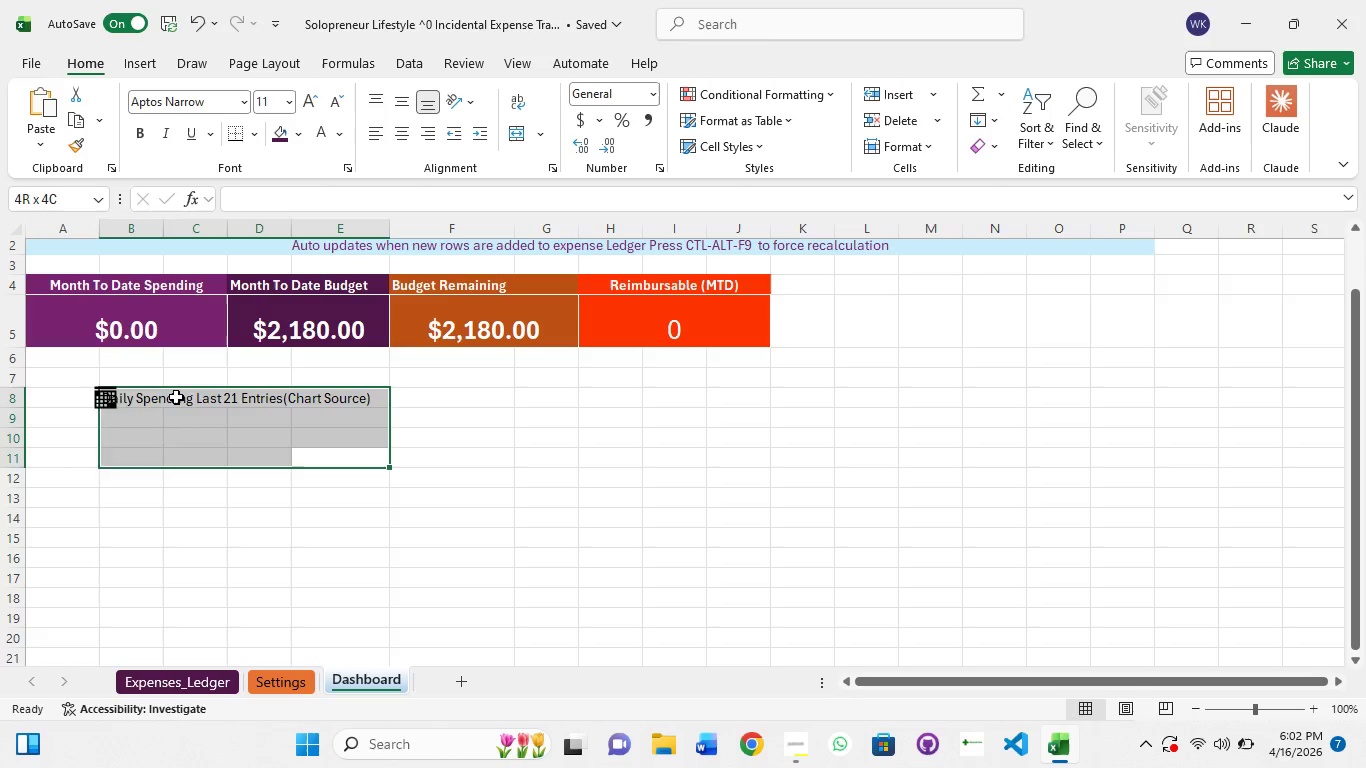 
left_click([176, 397])
 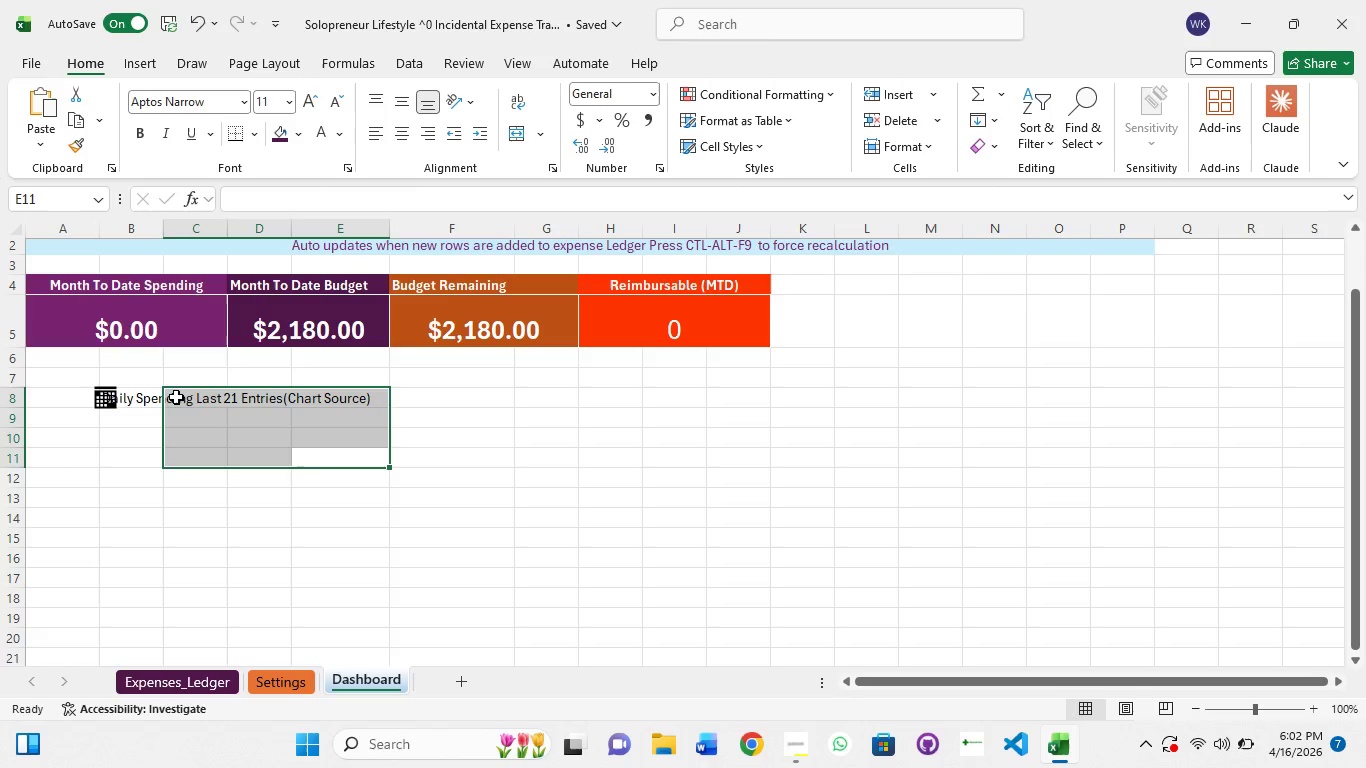 
hold_key(key=ShiftLeft, duration=0.77)
left_click([140, 399])
 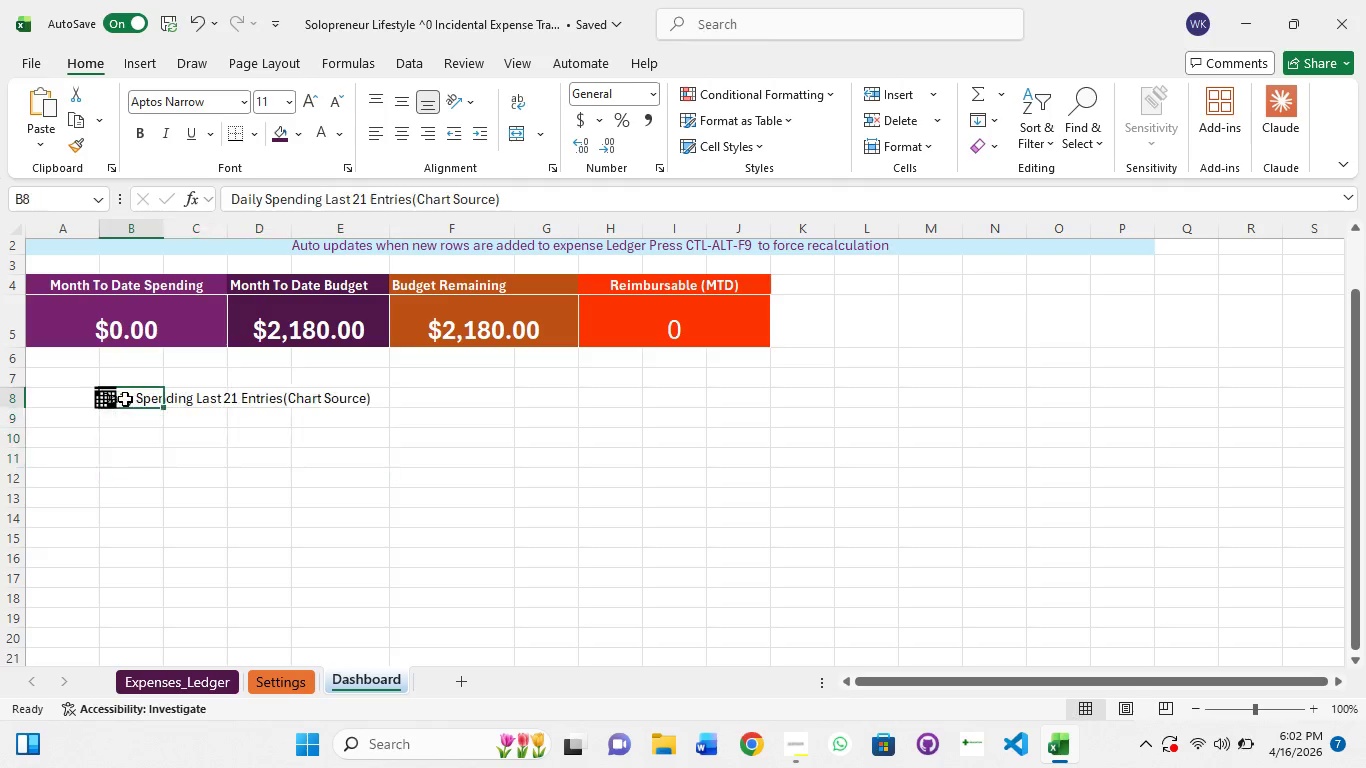 
left_click([125, 399])
 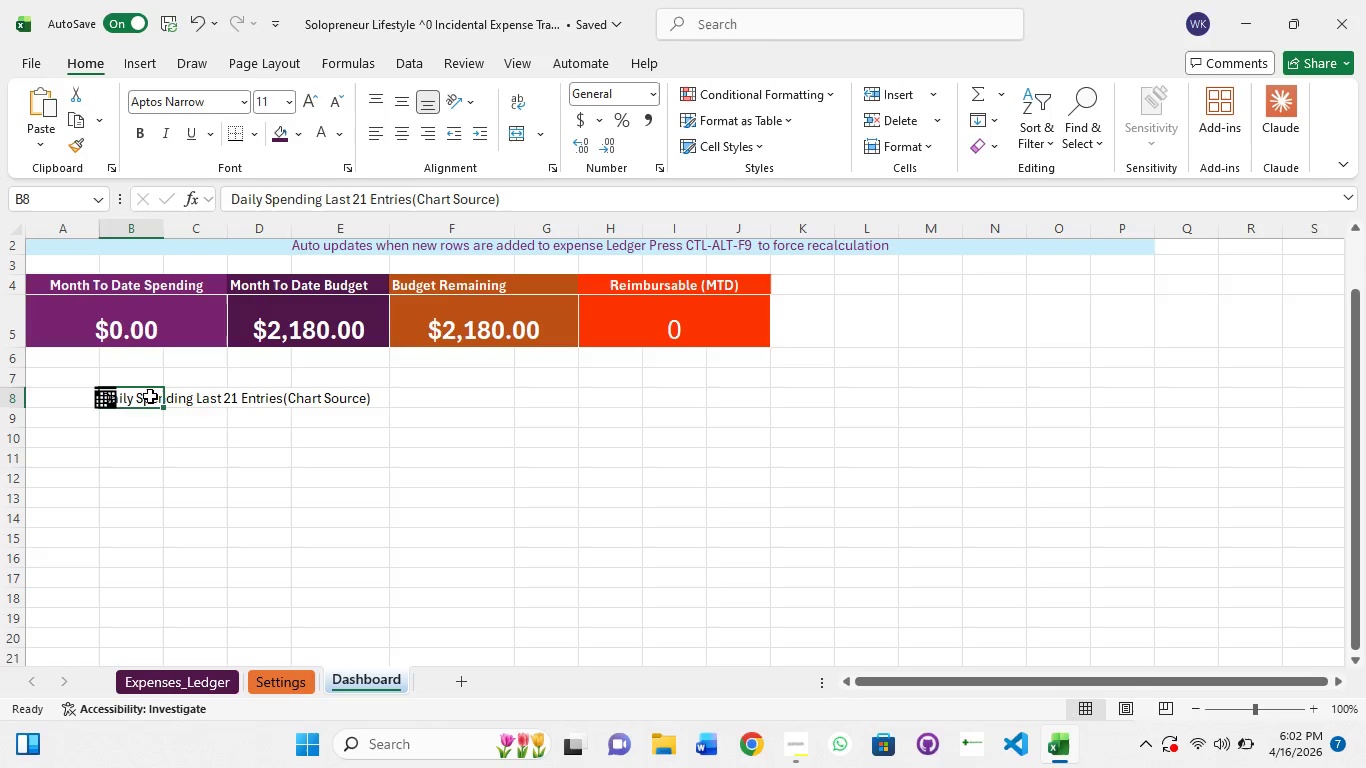 
hold_key(key=ShiftLeft, duration=1.52)
left_click_drag(start_coordinate=[329, 401], to_coordinate=[338, 400])
 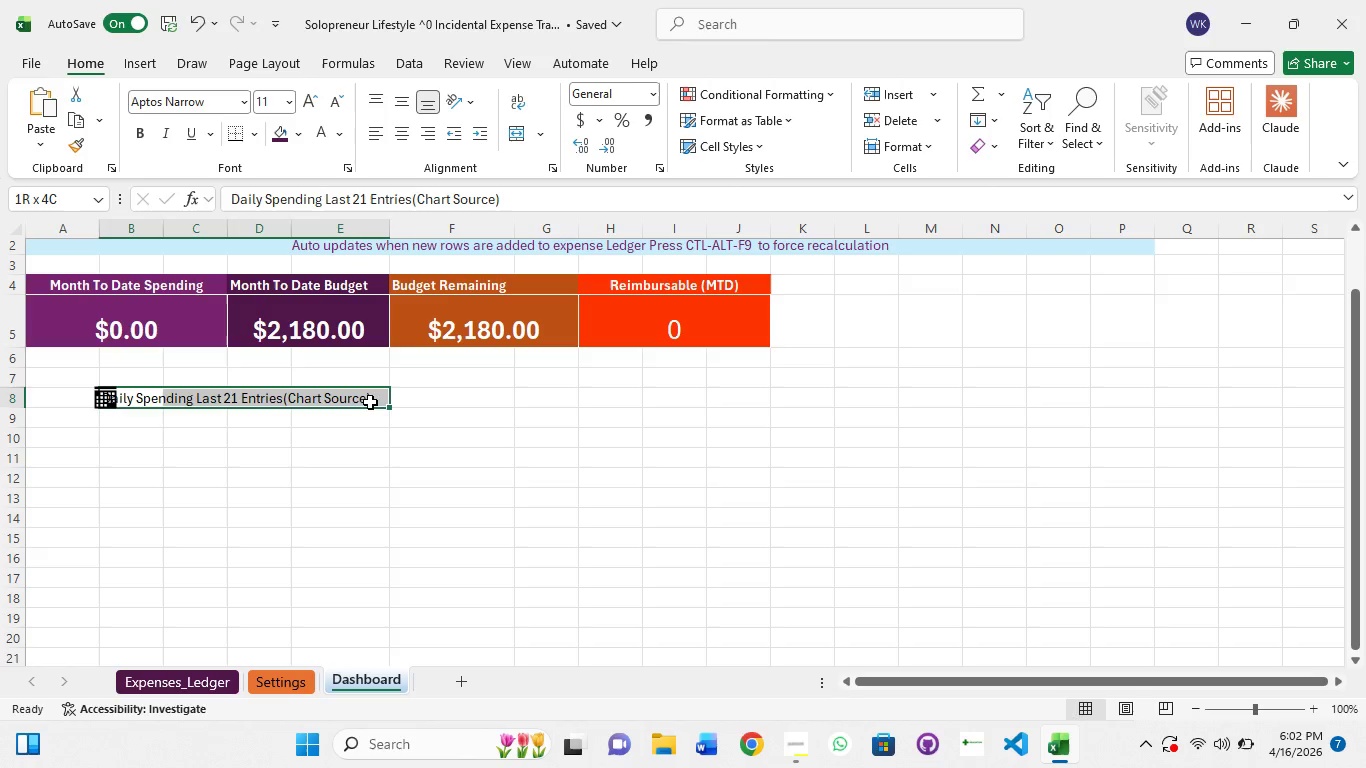 
hold_key(key=ShiftLeft, duration=1.33)
left_click([419, 403])
 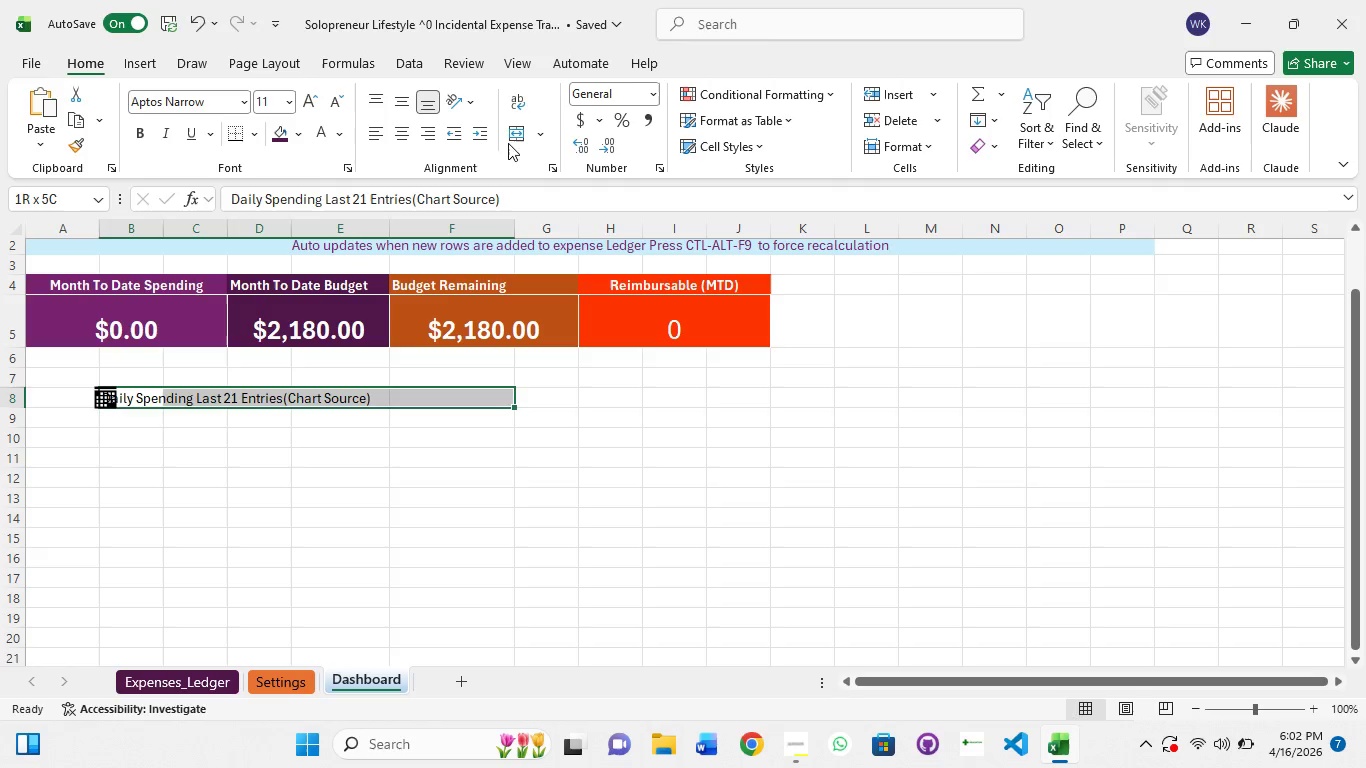 
left_click([511, 137])
 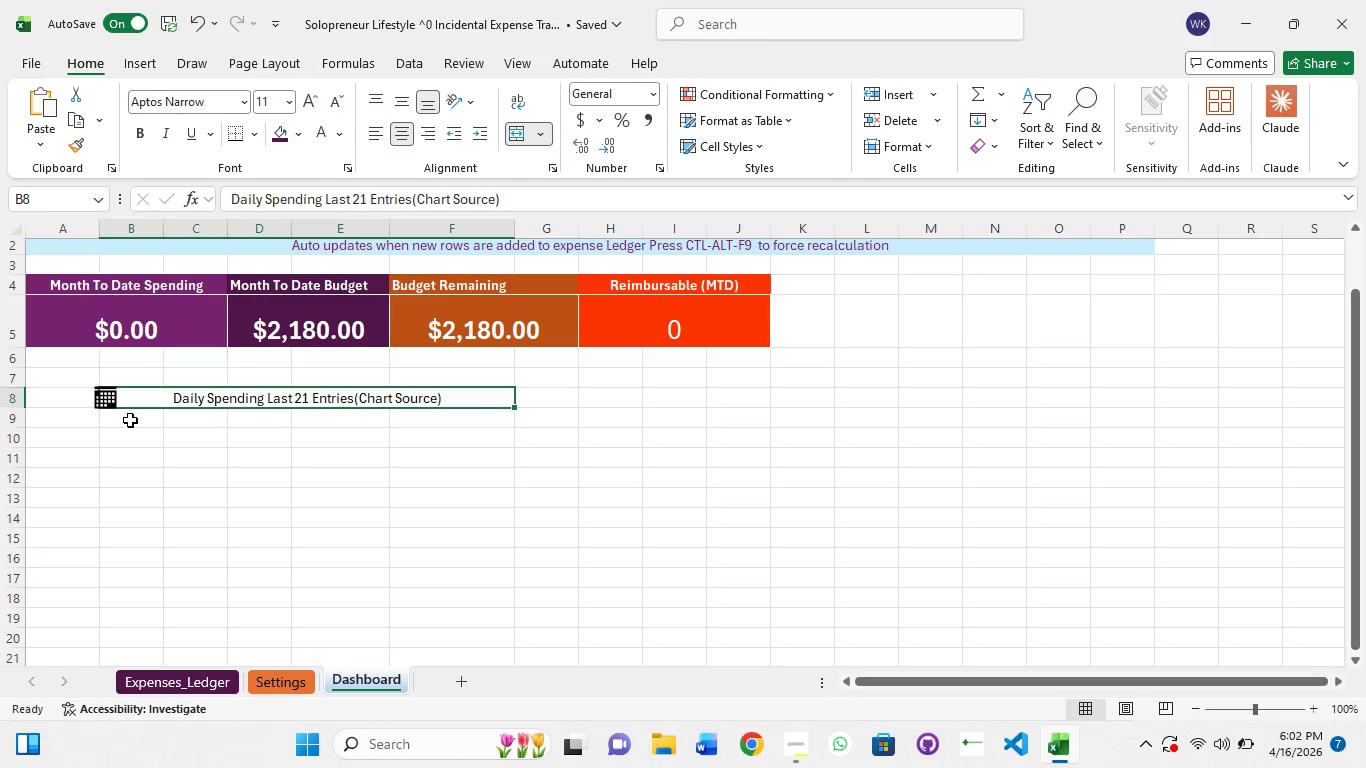 
left_click([121, 447])
 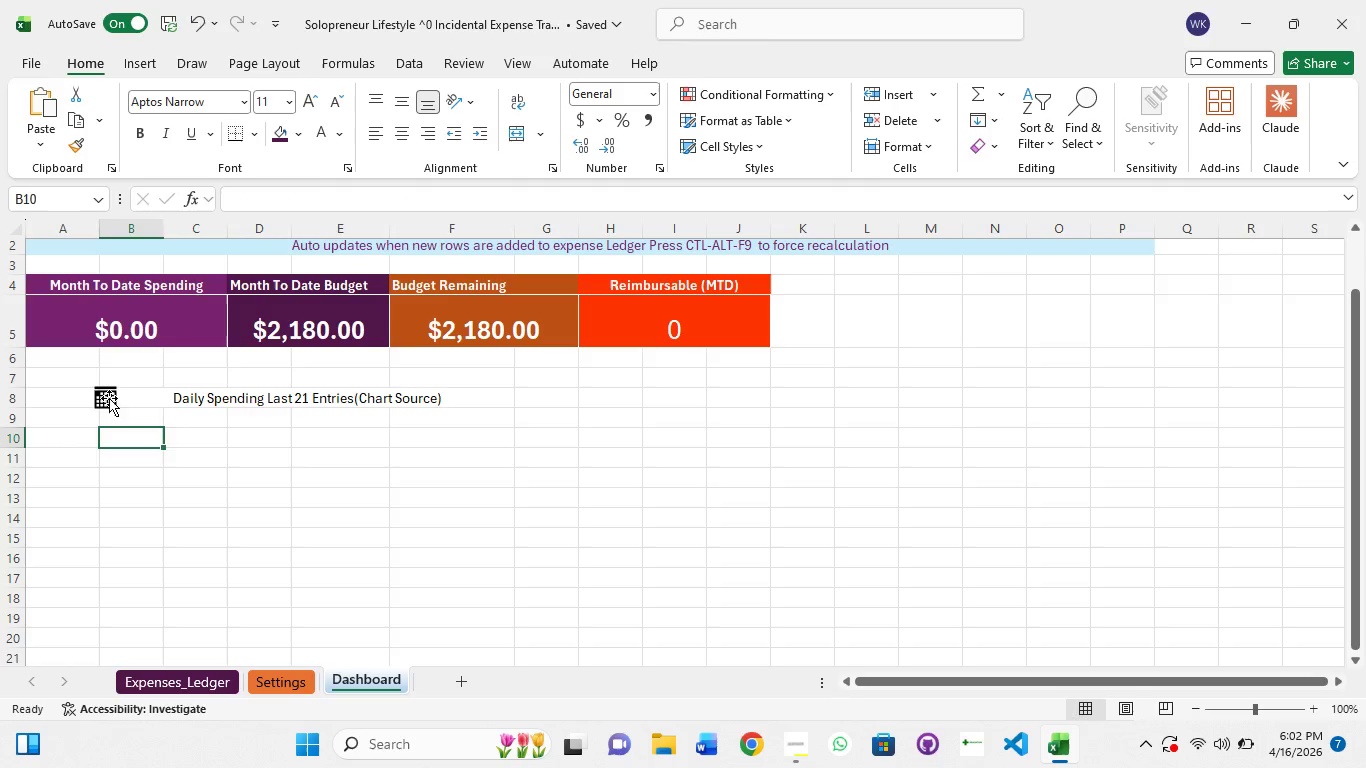 
left_click_drag(start_coordinate=[109, 398], to_coordinate=[159, 399])
 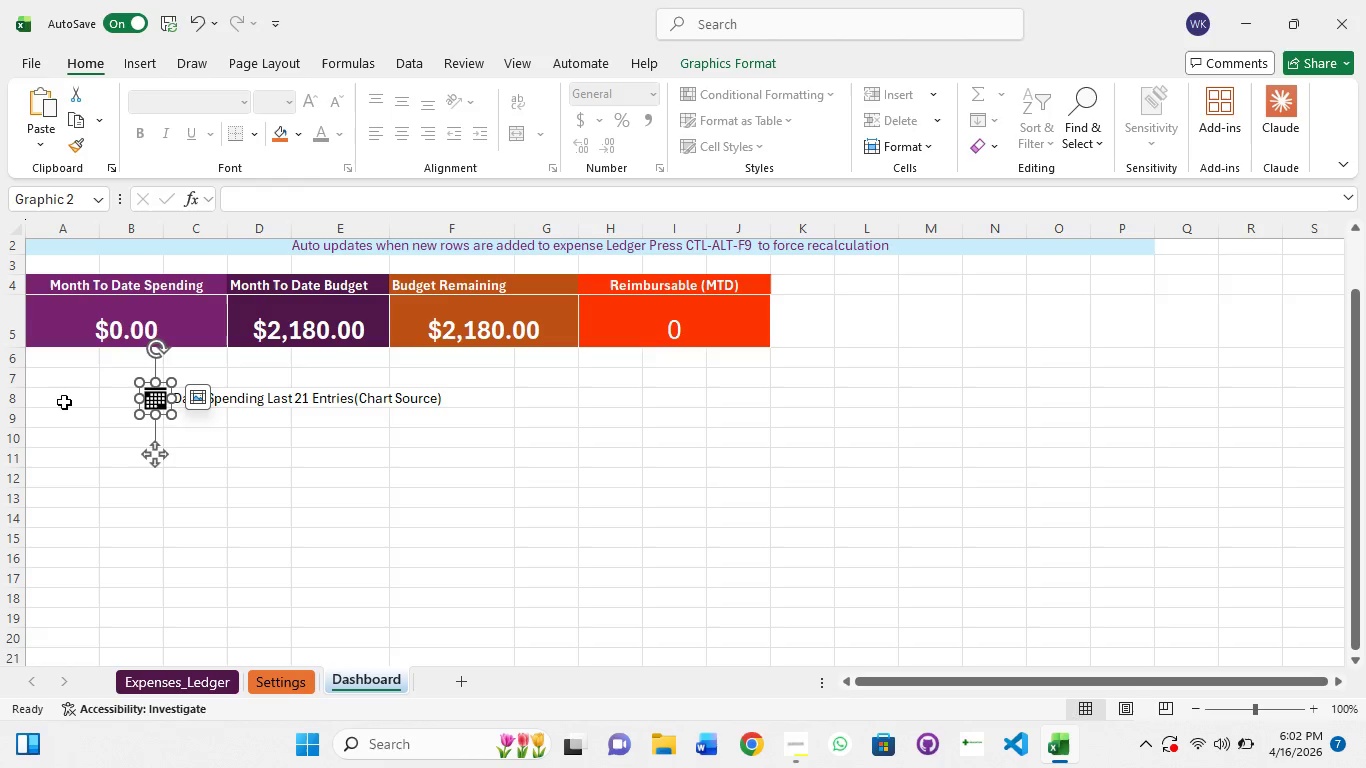 
left_click([61, 396])
 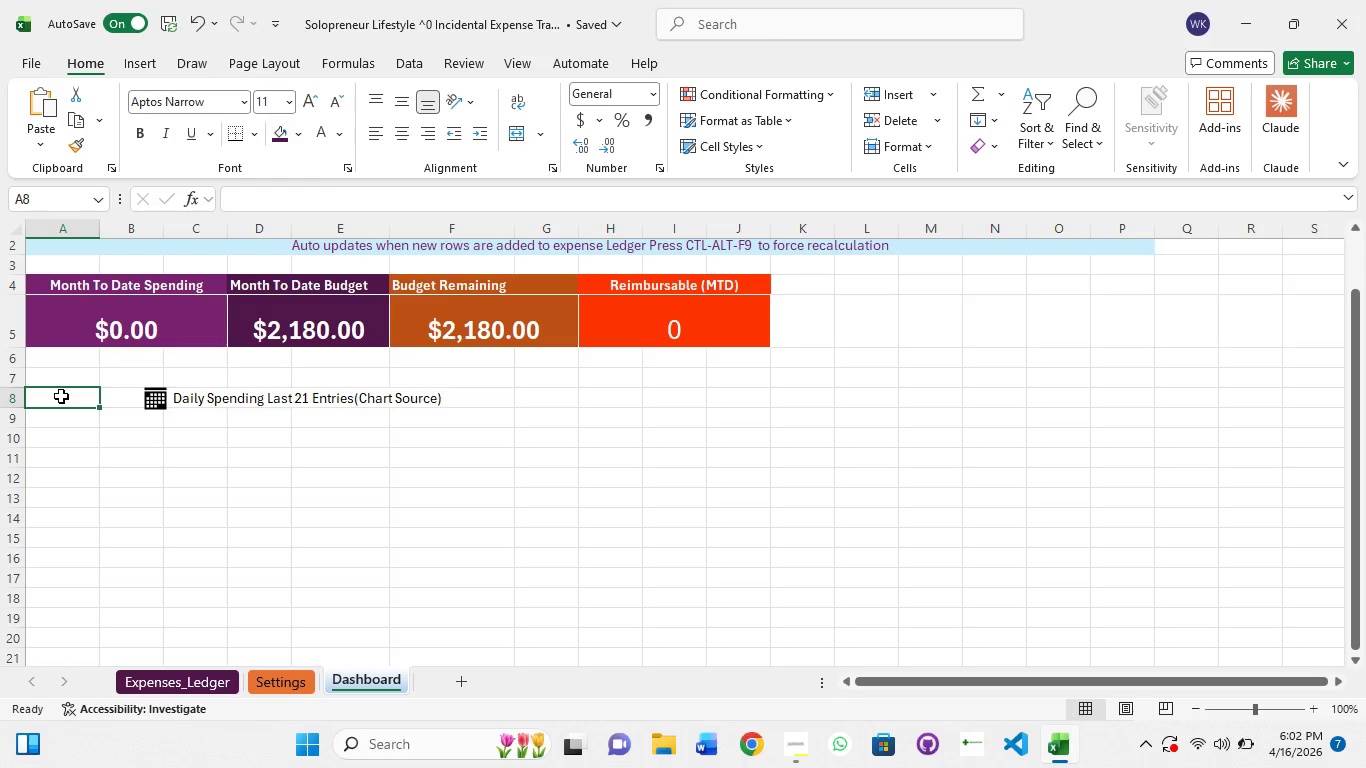 
hold_key(key=ShiftLeft, duration=1.5)
left_click([61, 396])
 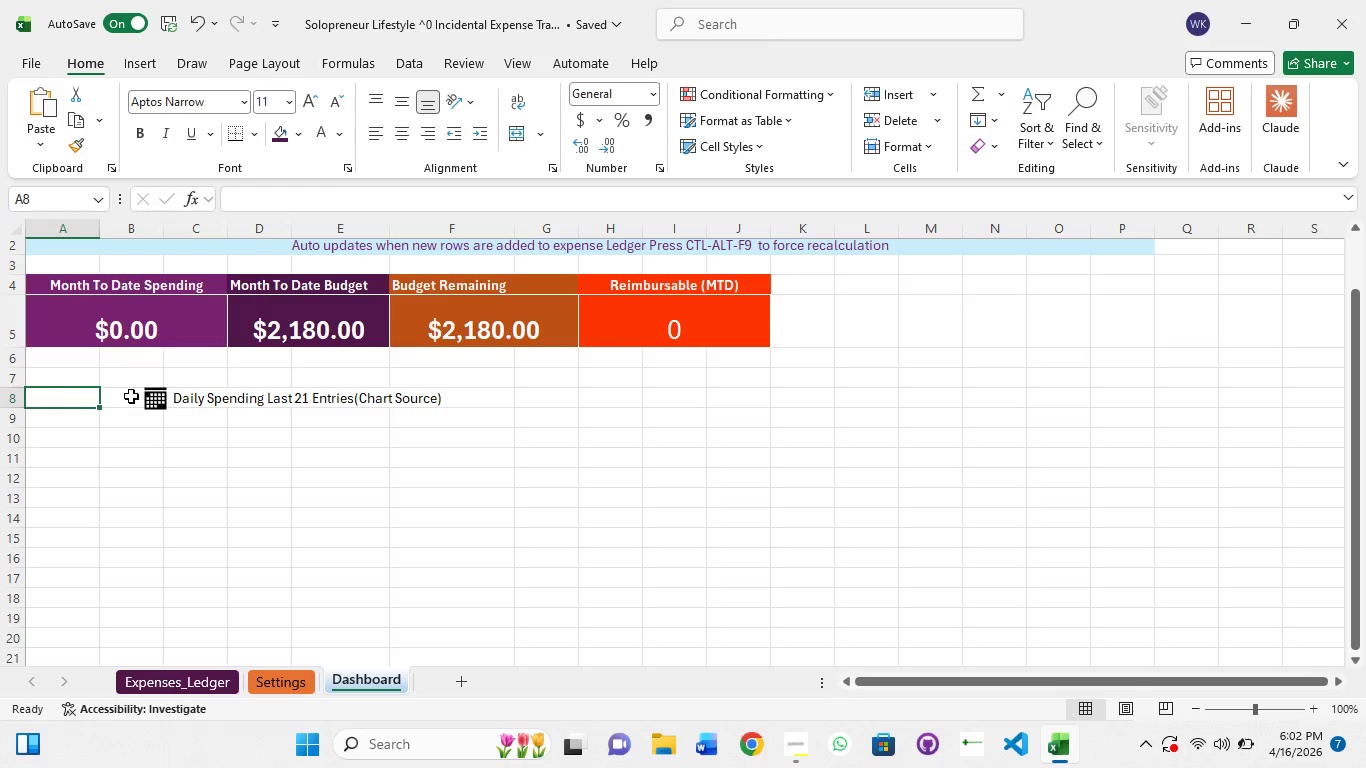 
left_click_drag(start_coordinate=[134, 395], to_coordinate=[147, 391])
 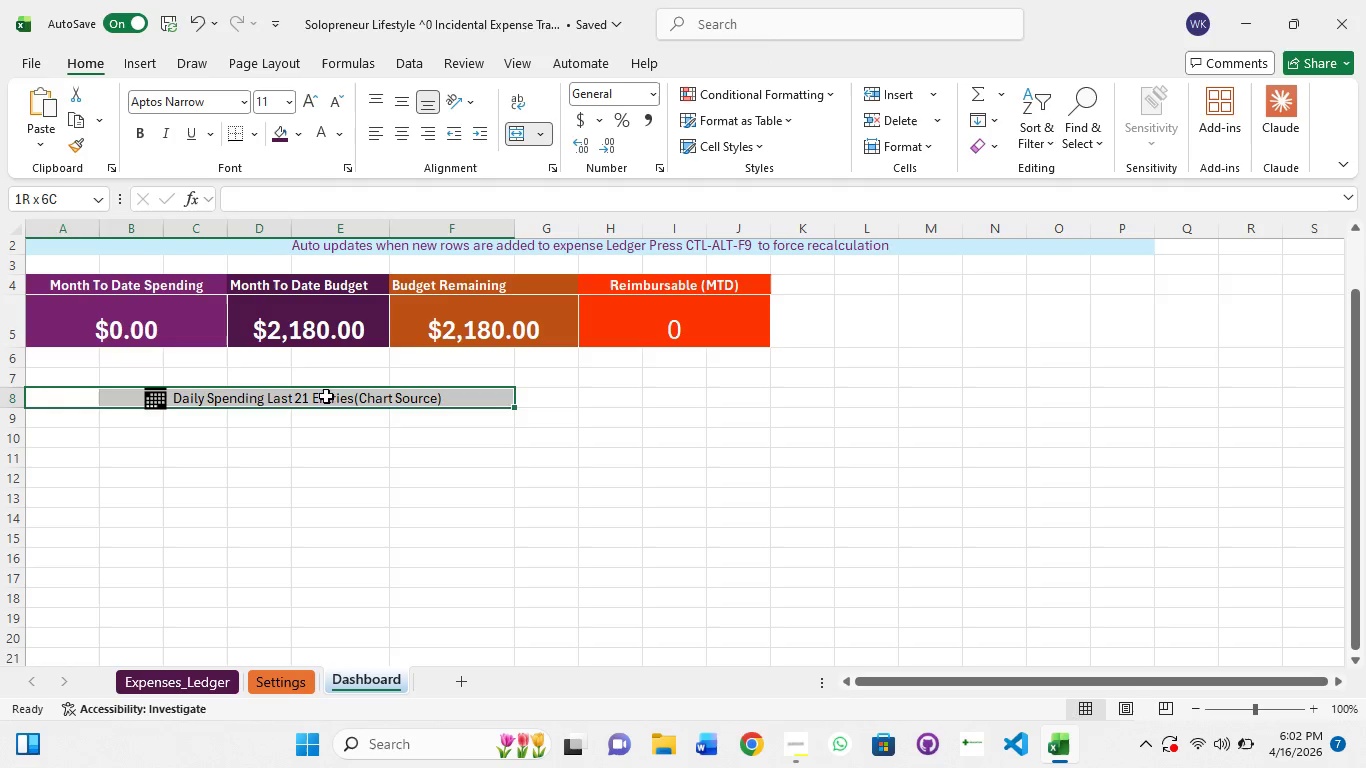 
hold_key(key=ShiftLeft, duration=0.52)
 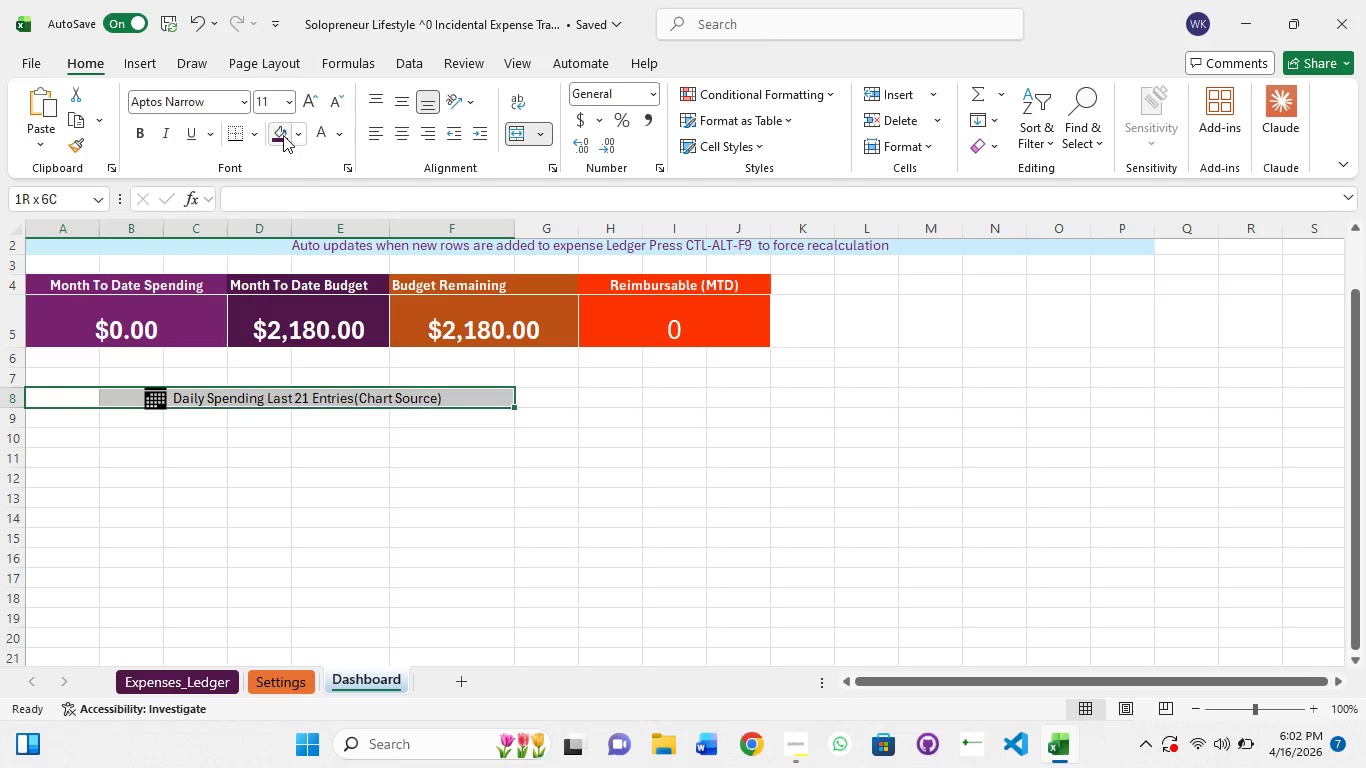 
left_click([280, 134])
 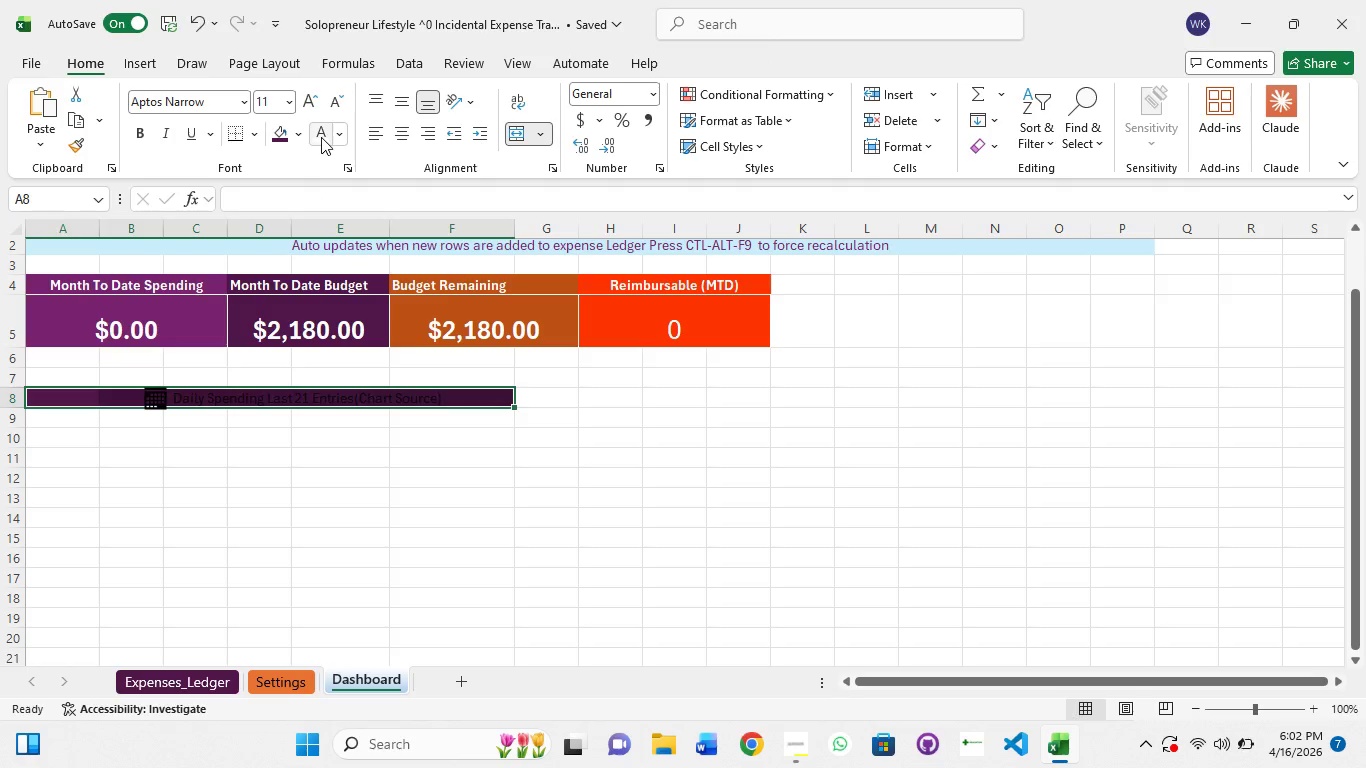 
left_click([321, 137])
 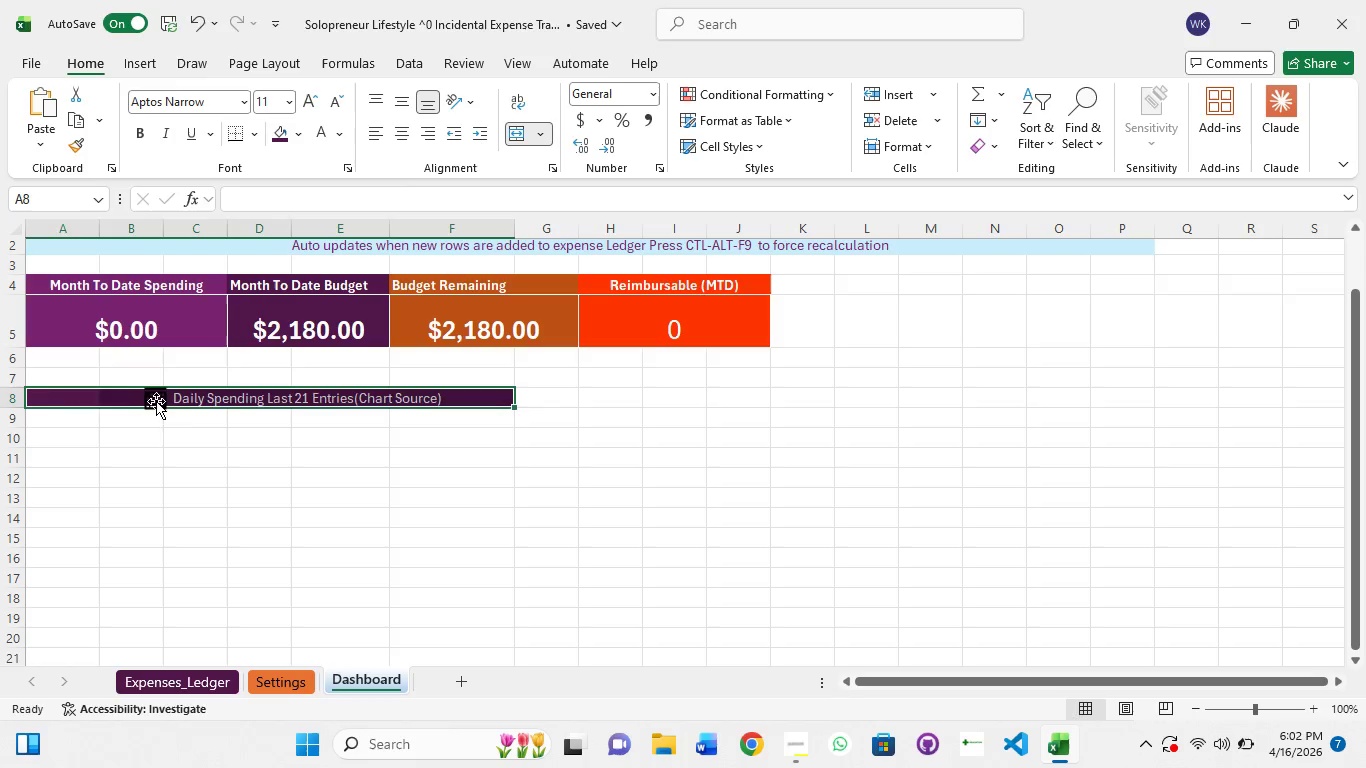 
left_click([157, 403])
 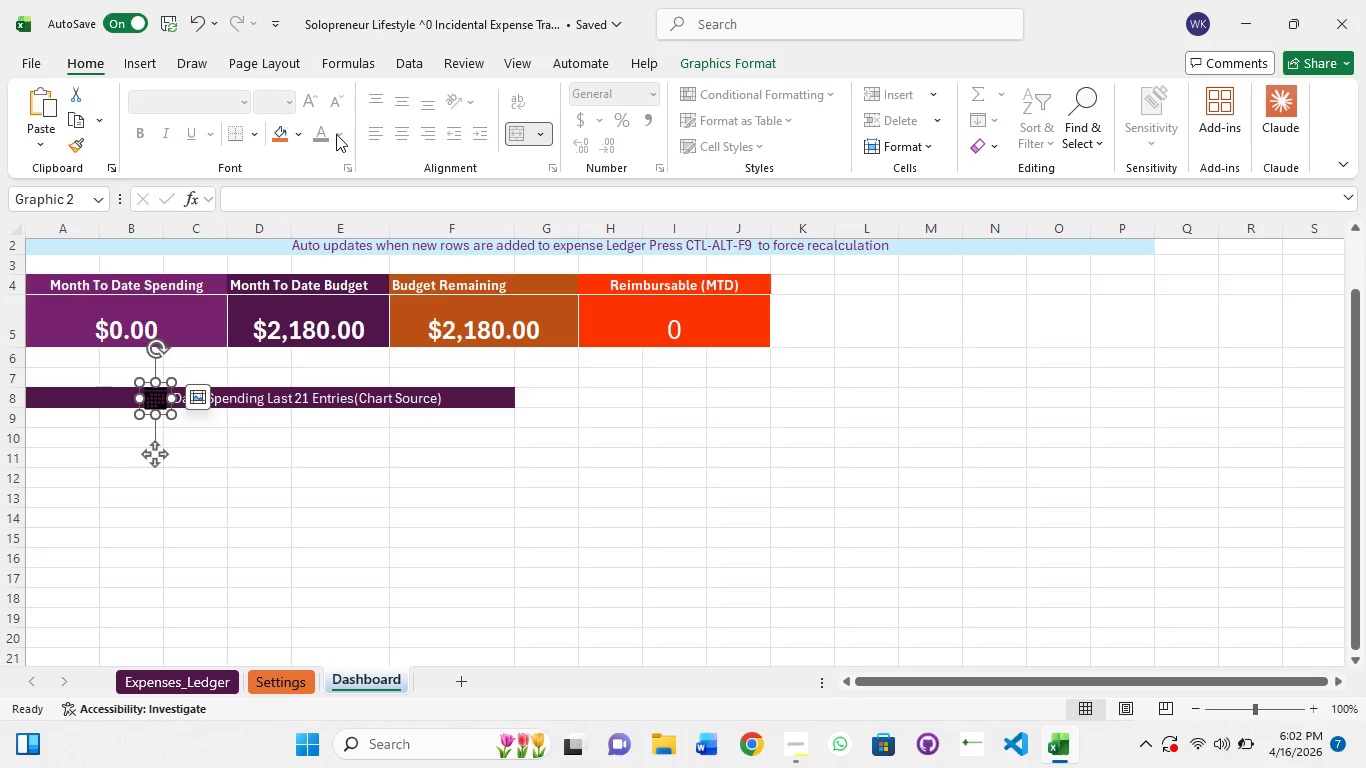 
left_click([303, 132])
 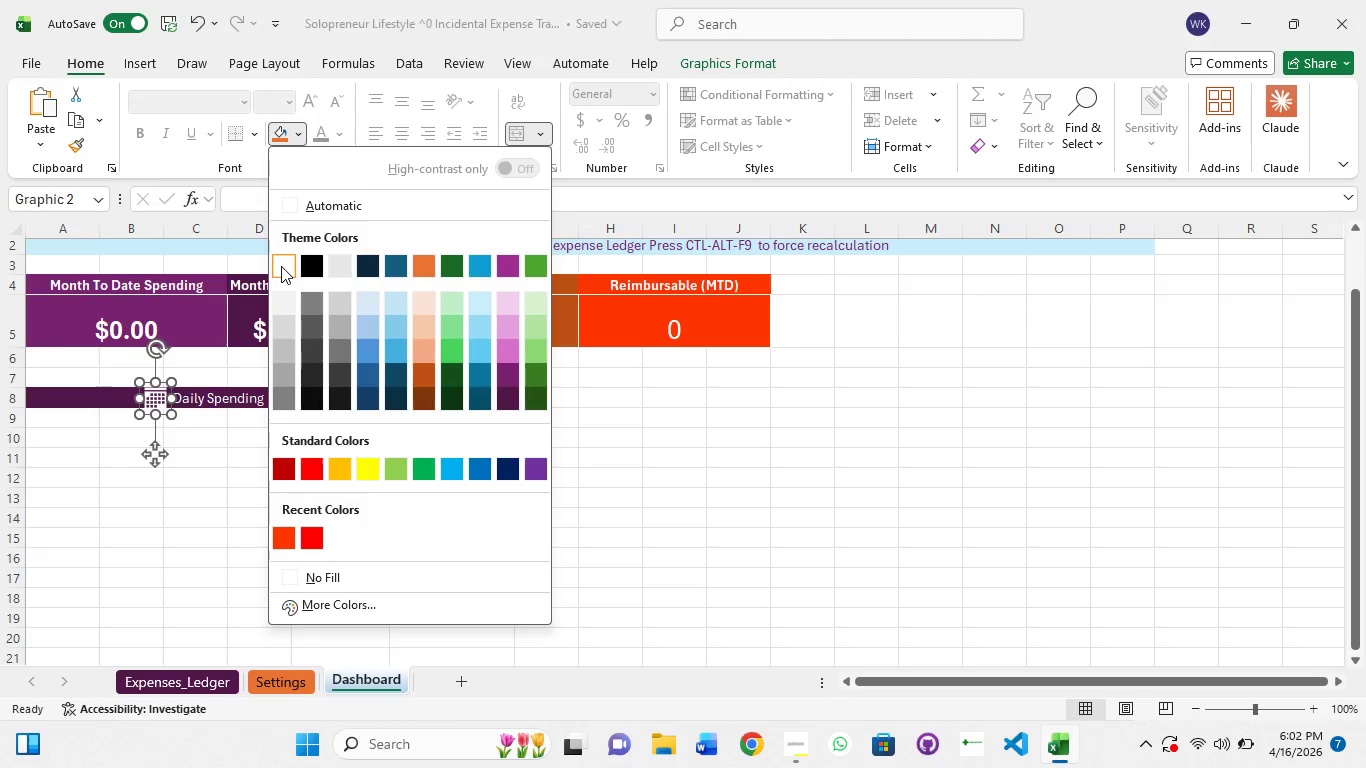 
left_click([281, 266])
 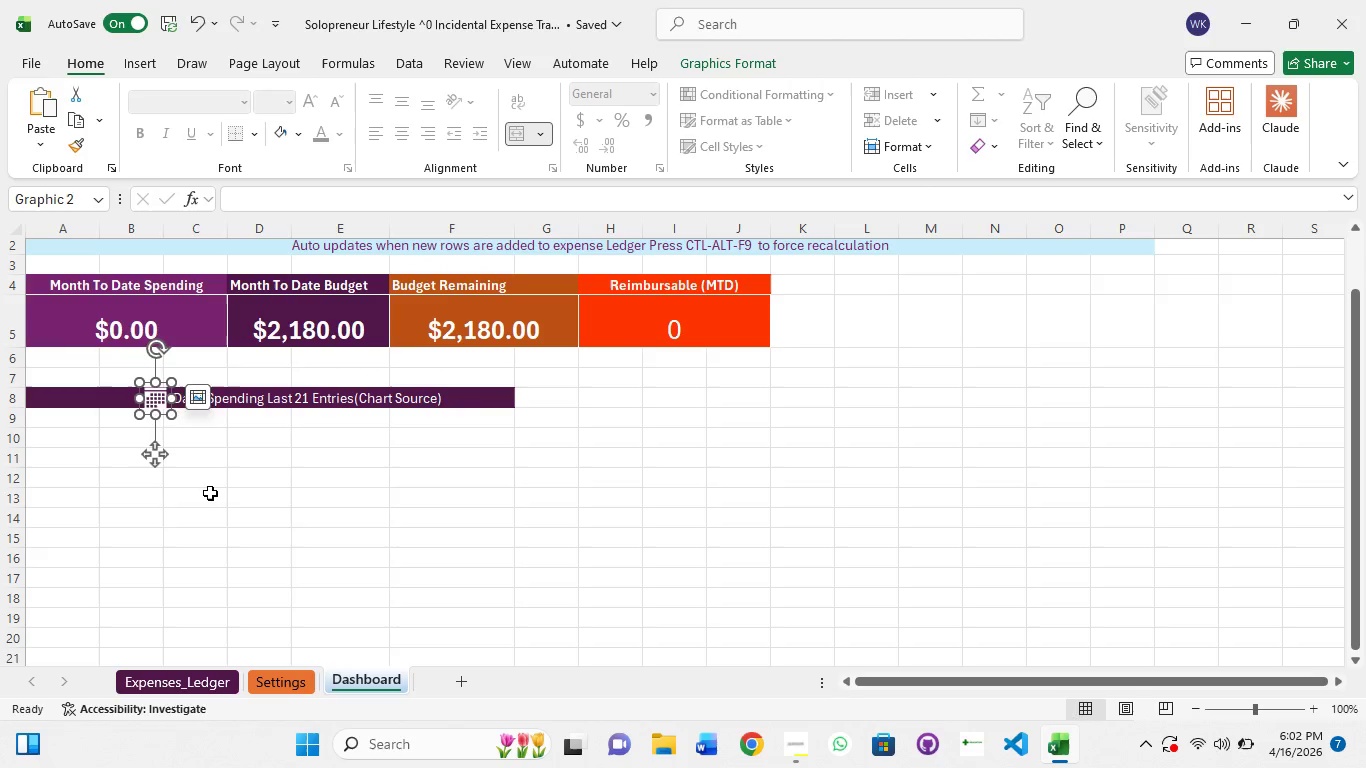 
left_click([210, 493])
 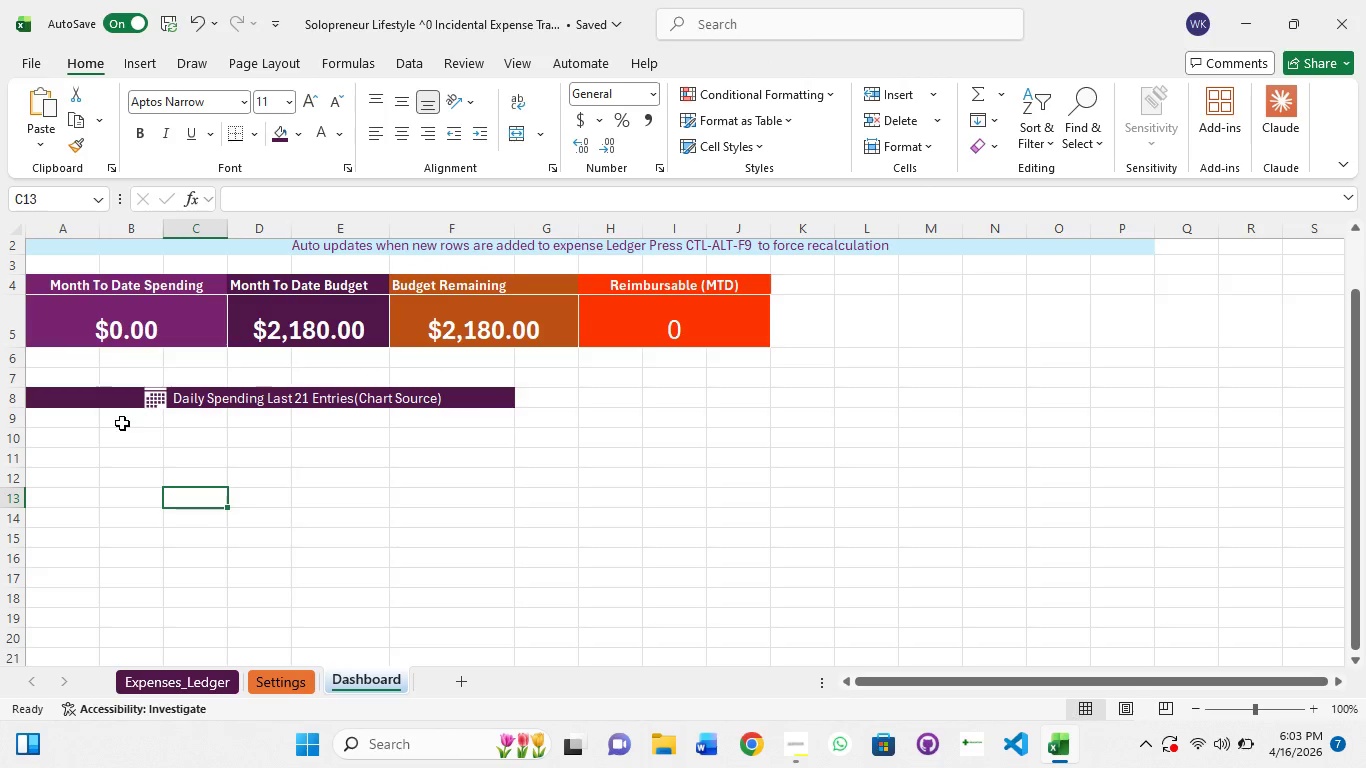 
wait(6.05)
 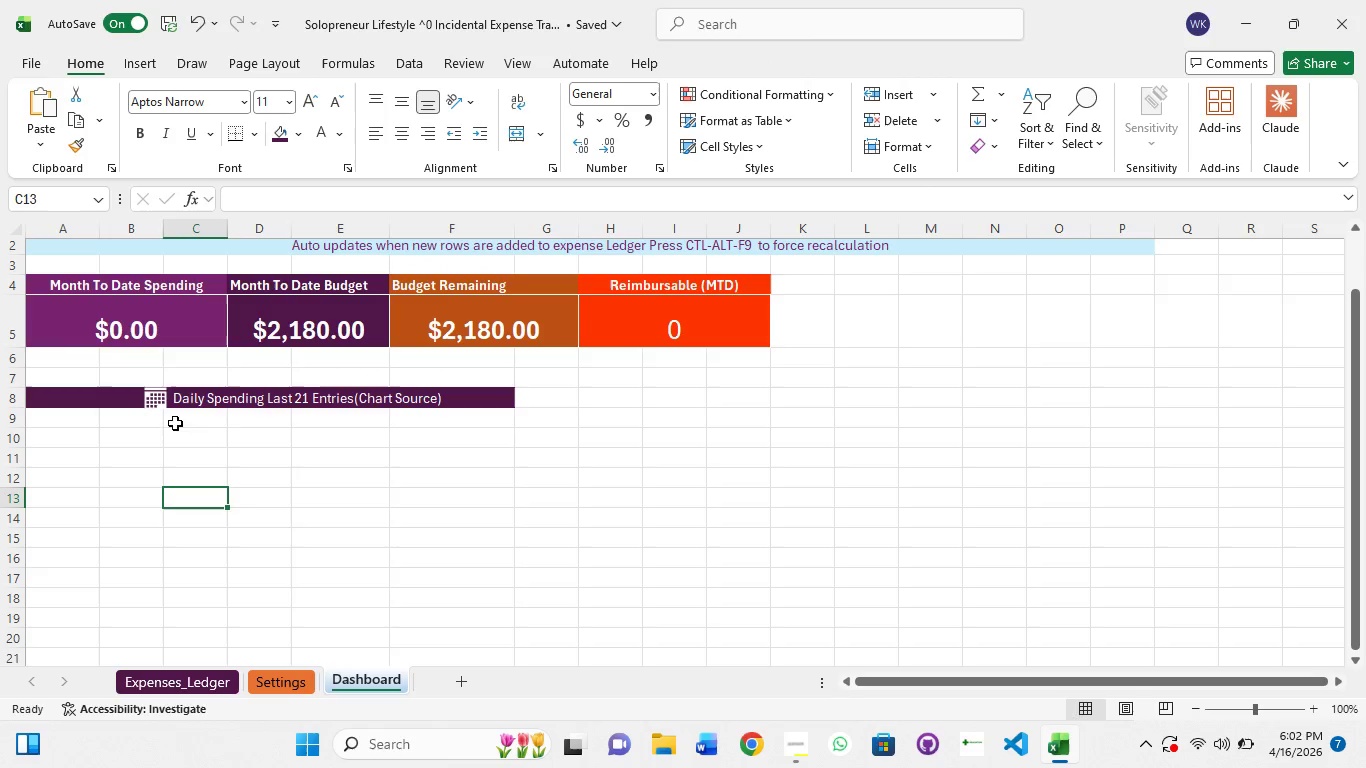 
left_click([155, 398])
 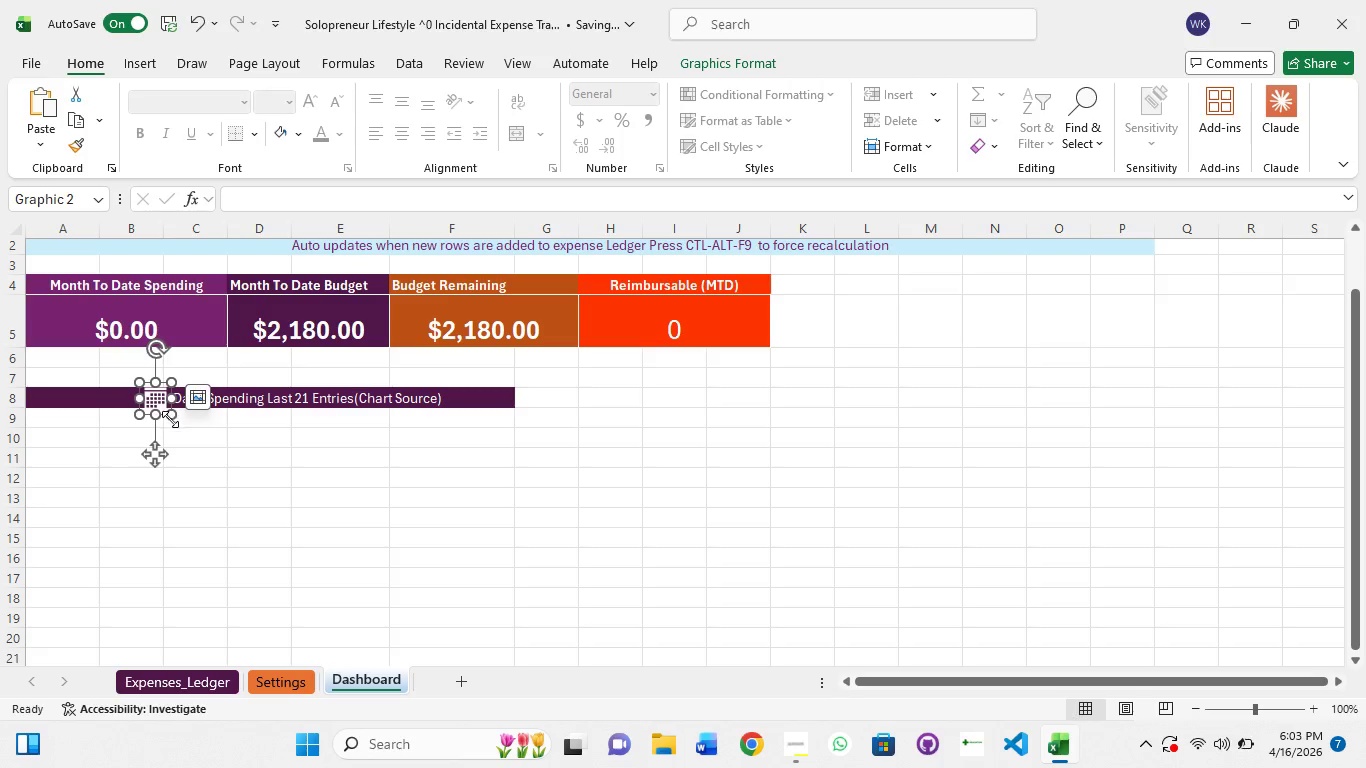 
left_click_drag(start_coordinate=[170, 419], to_coordinate=[164, 409])
 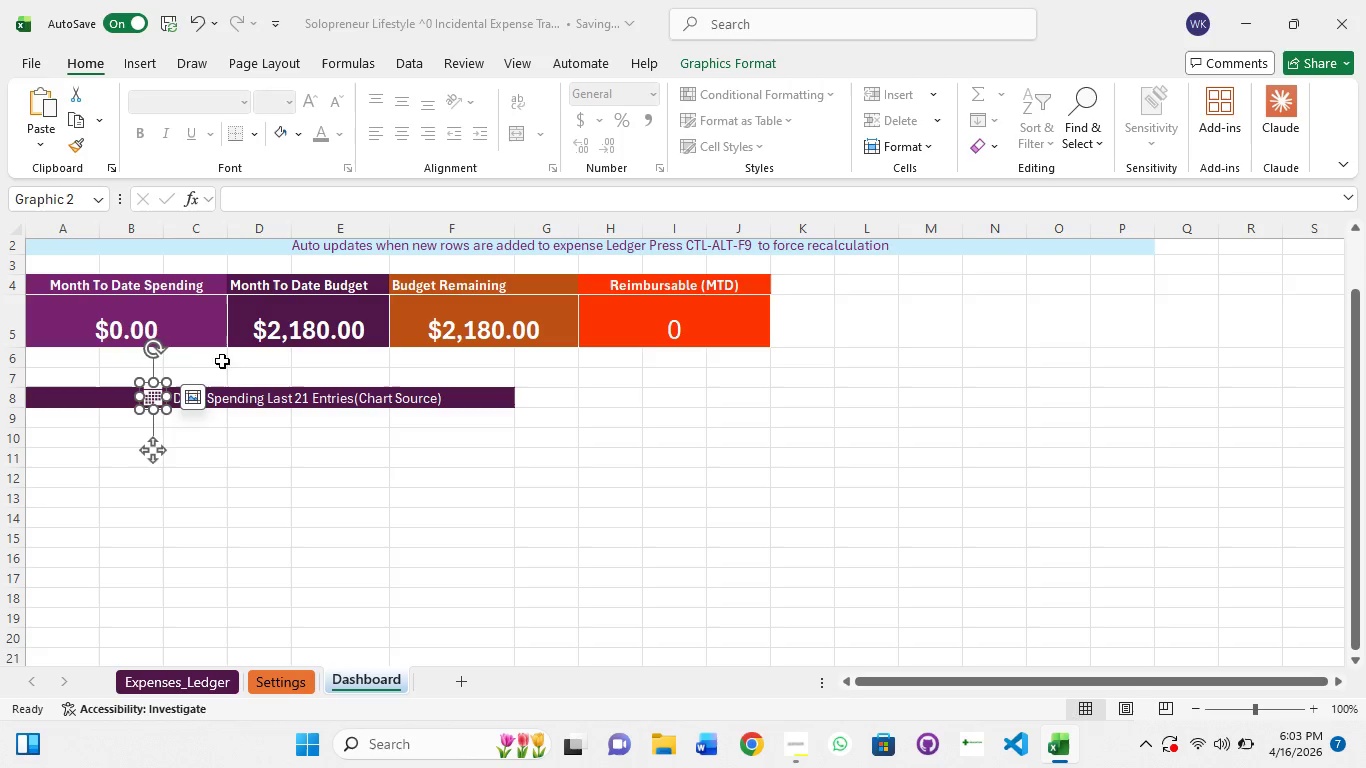 
left_click([231, 351])
 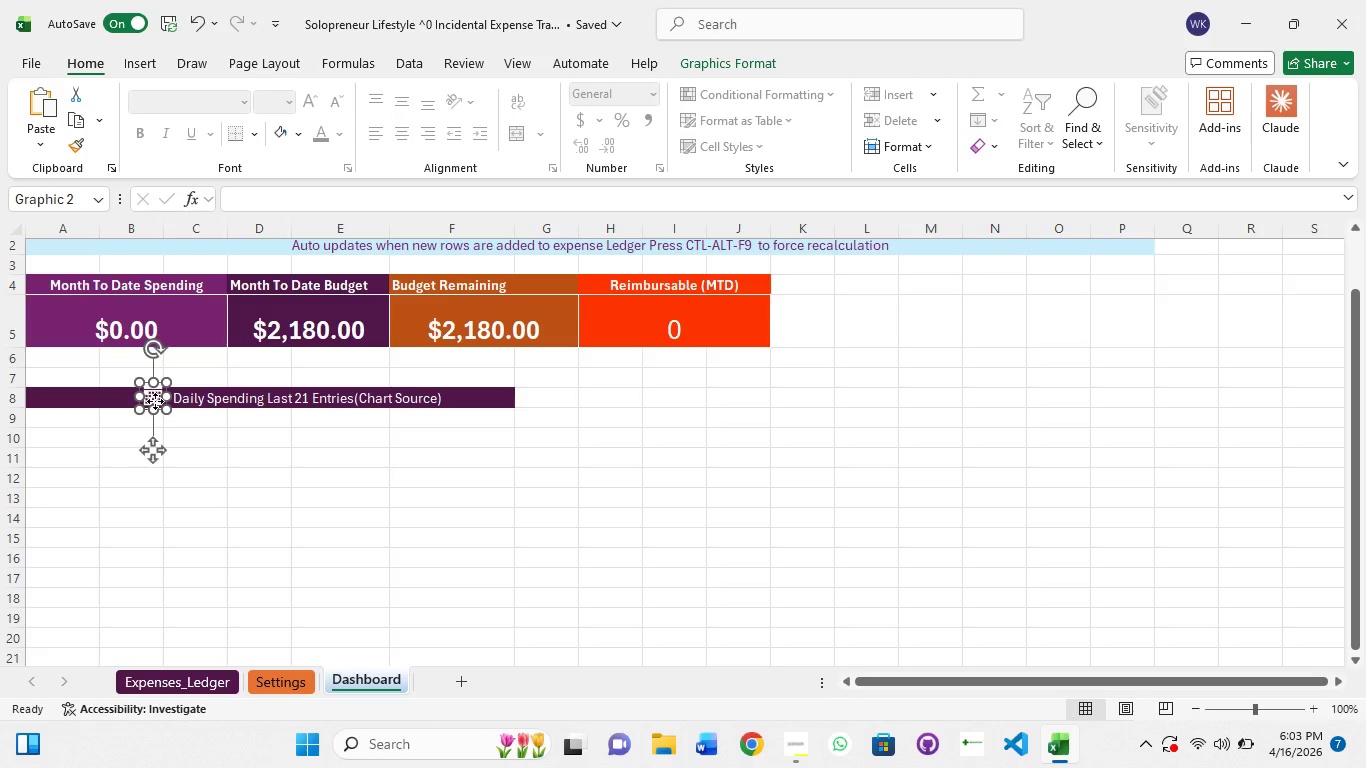 
key(ArrowRight)
 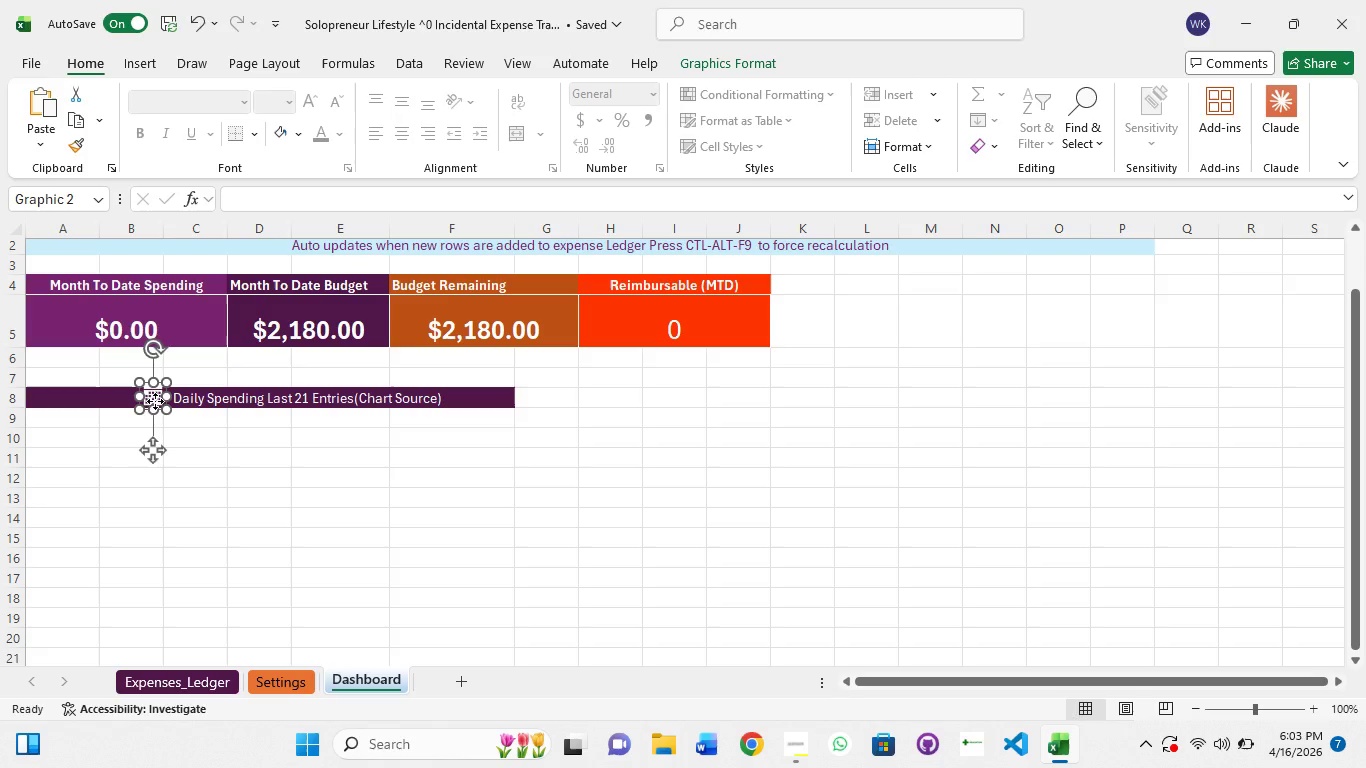 
key(ArrowRight)
 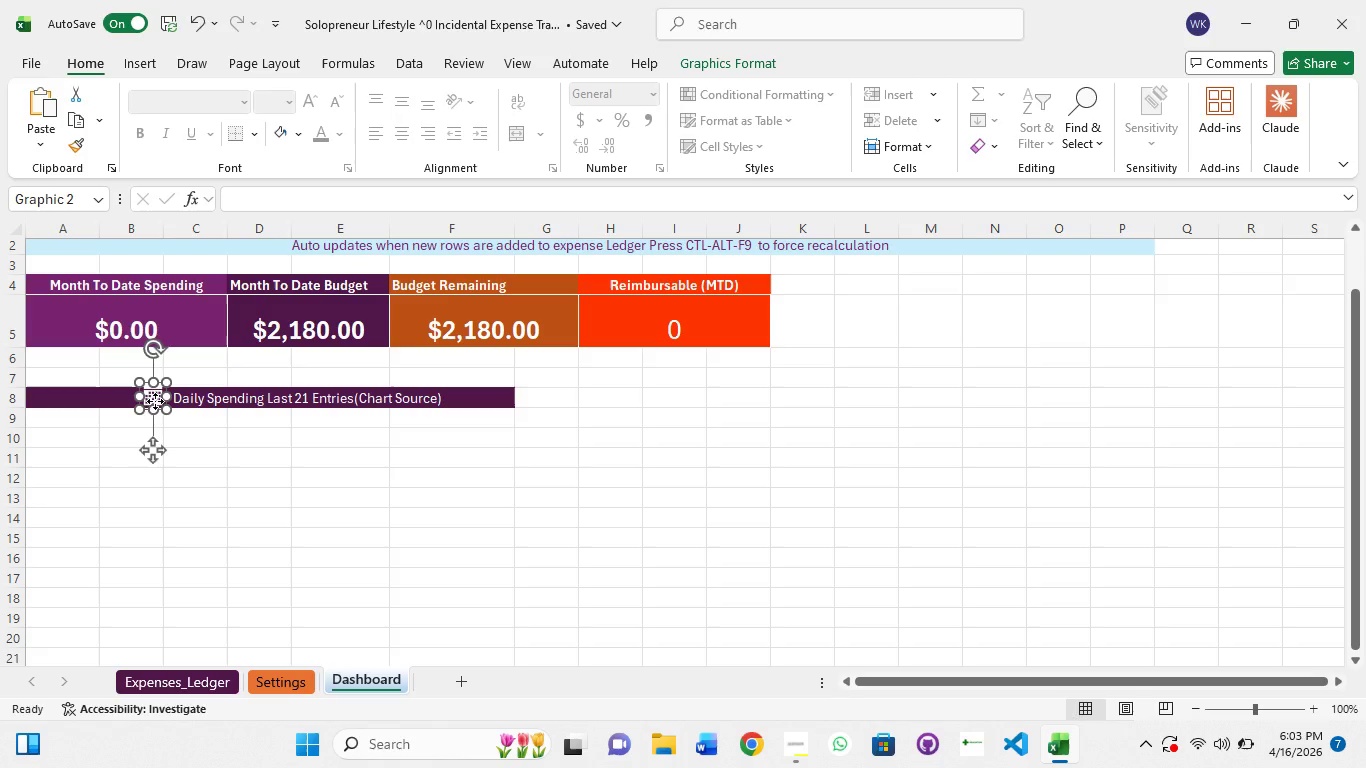 
key(ArrowRight)
 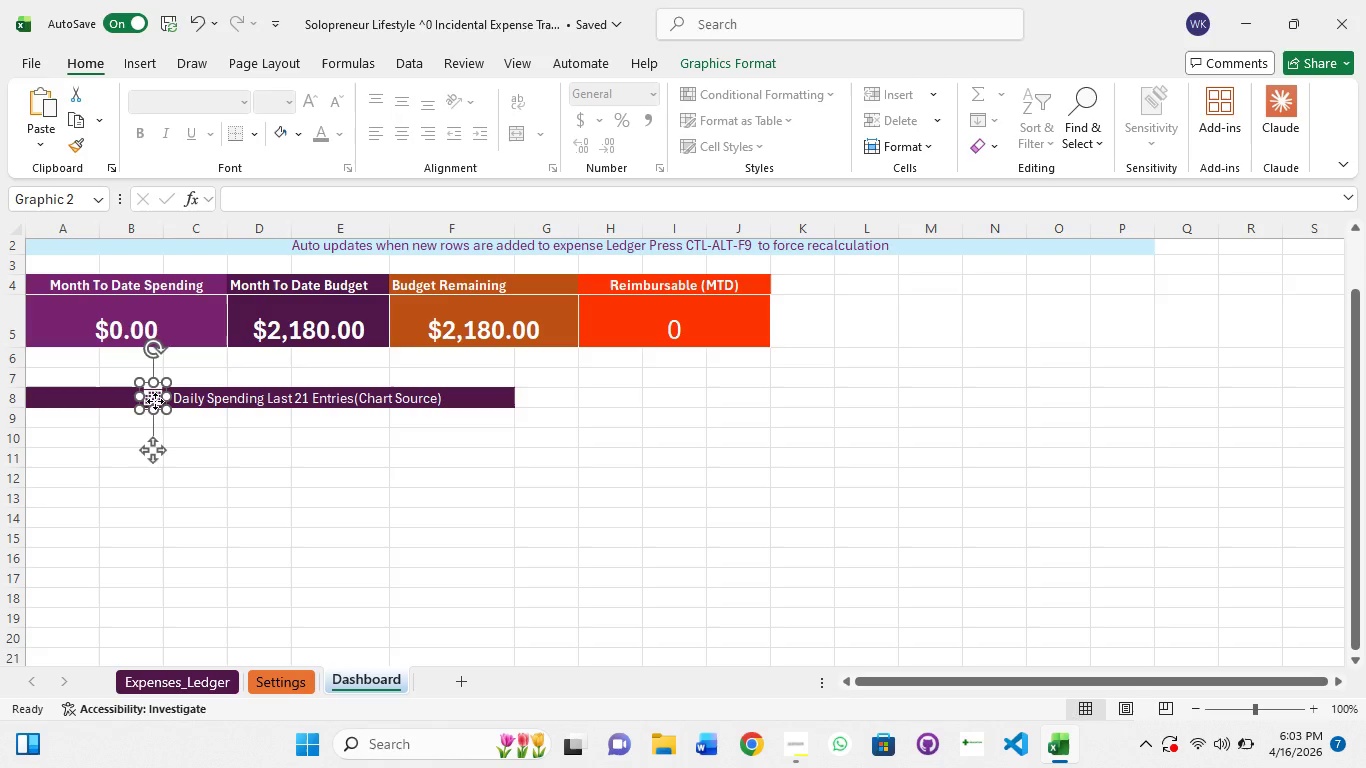 
key(ArrowRight)
 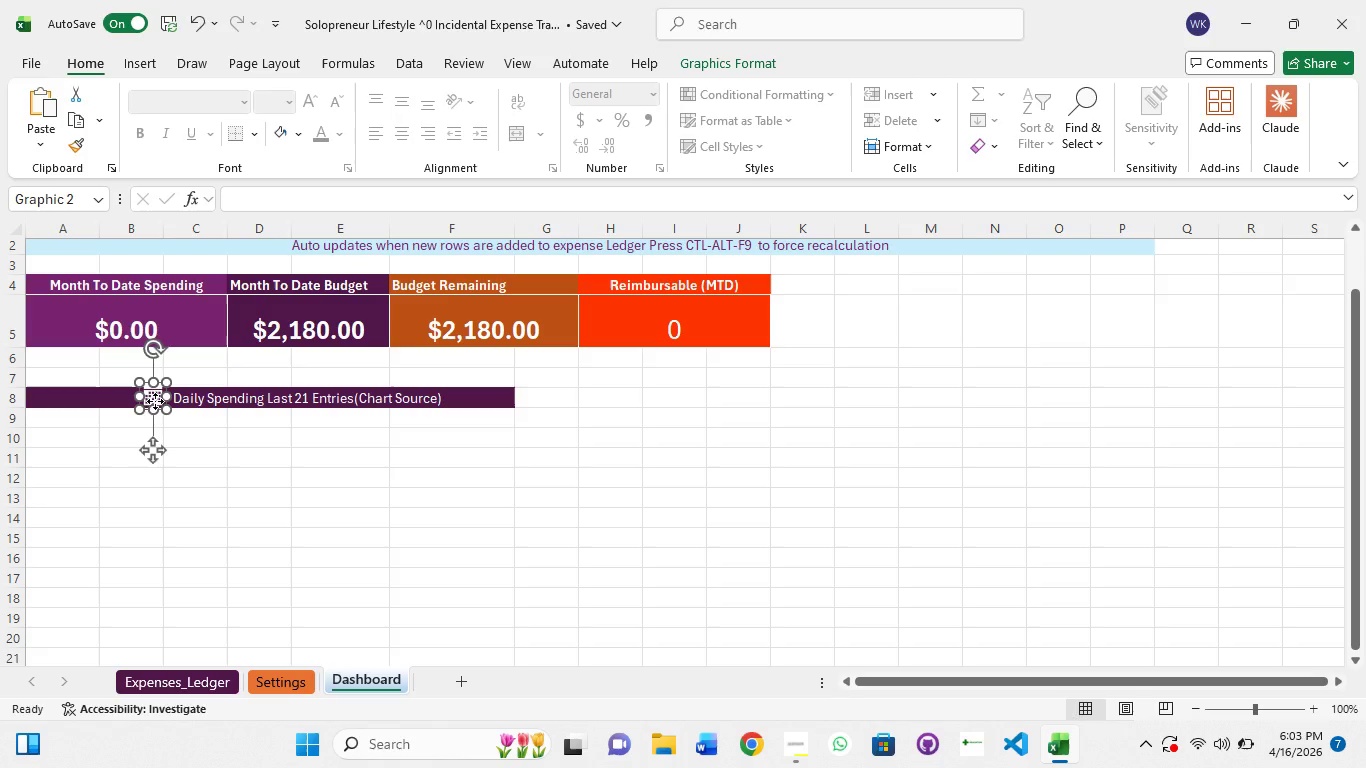 
key(ArrowRight)
 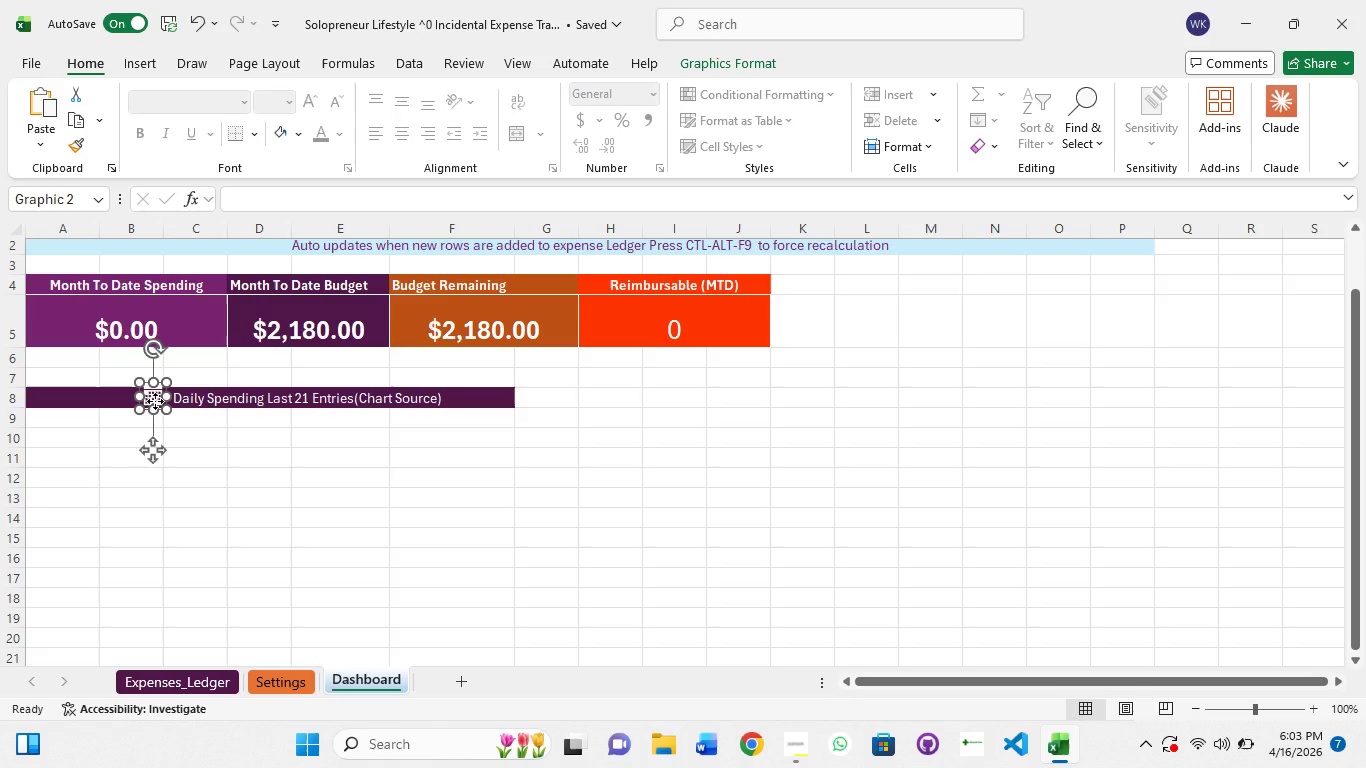 
key(ArrowRight)
 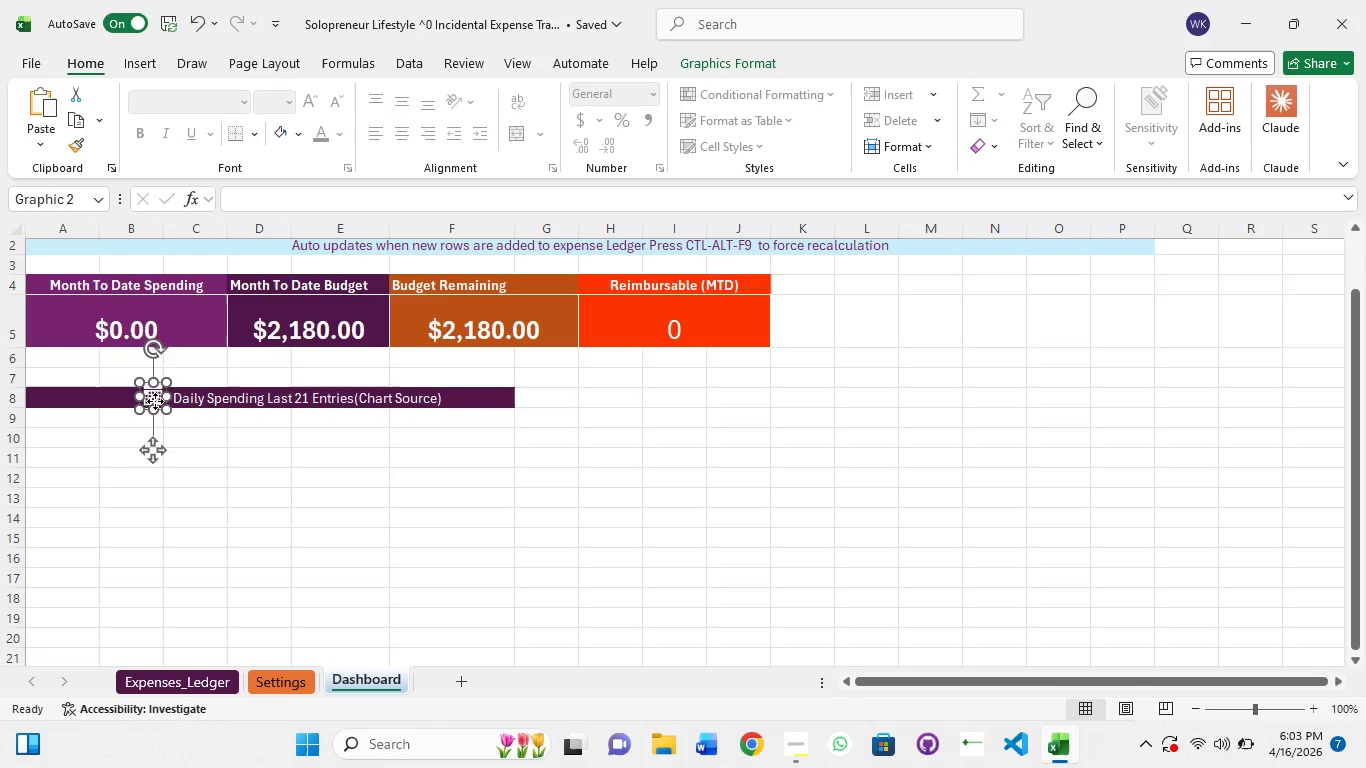 
key(ArrowRight)
 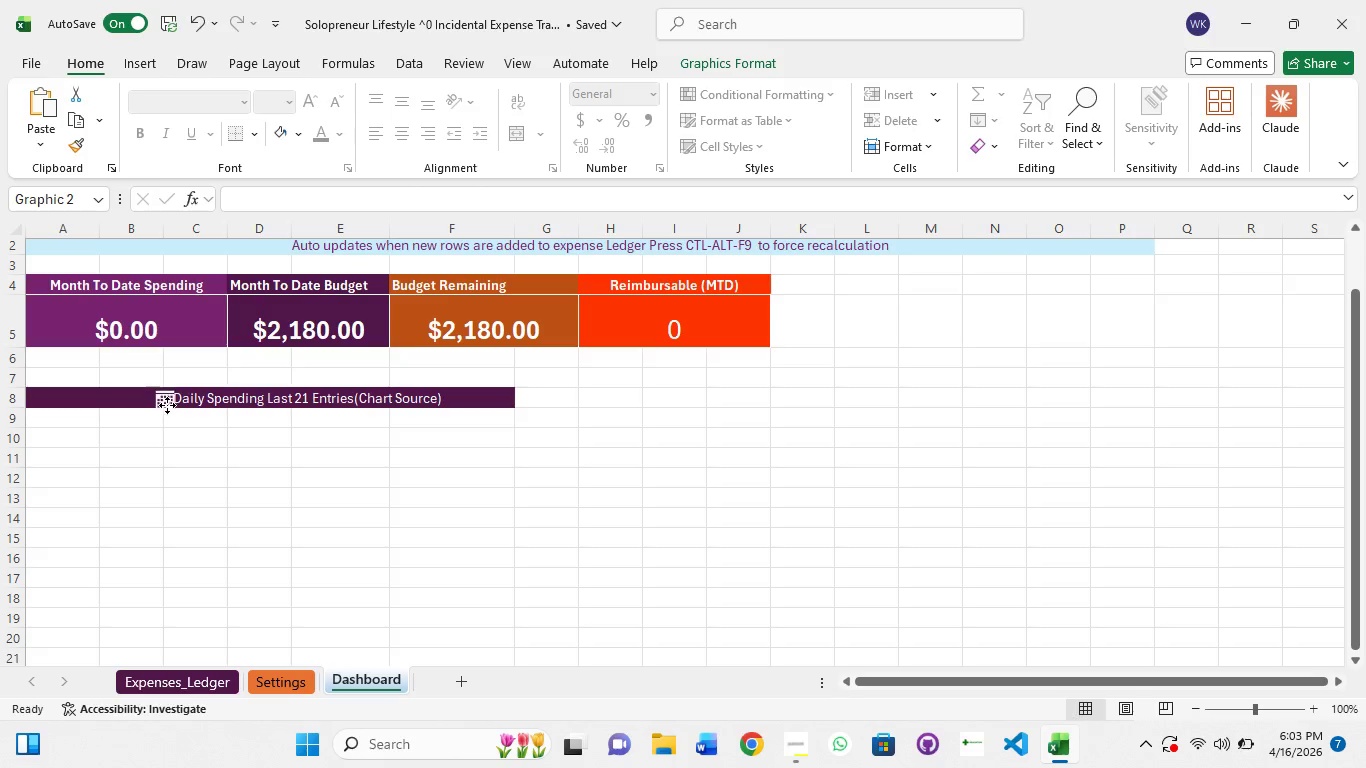 
wait(8.72)
 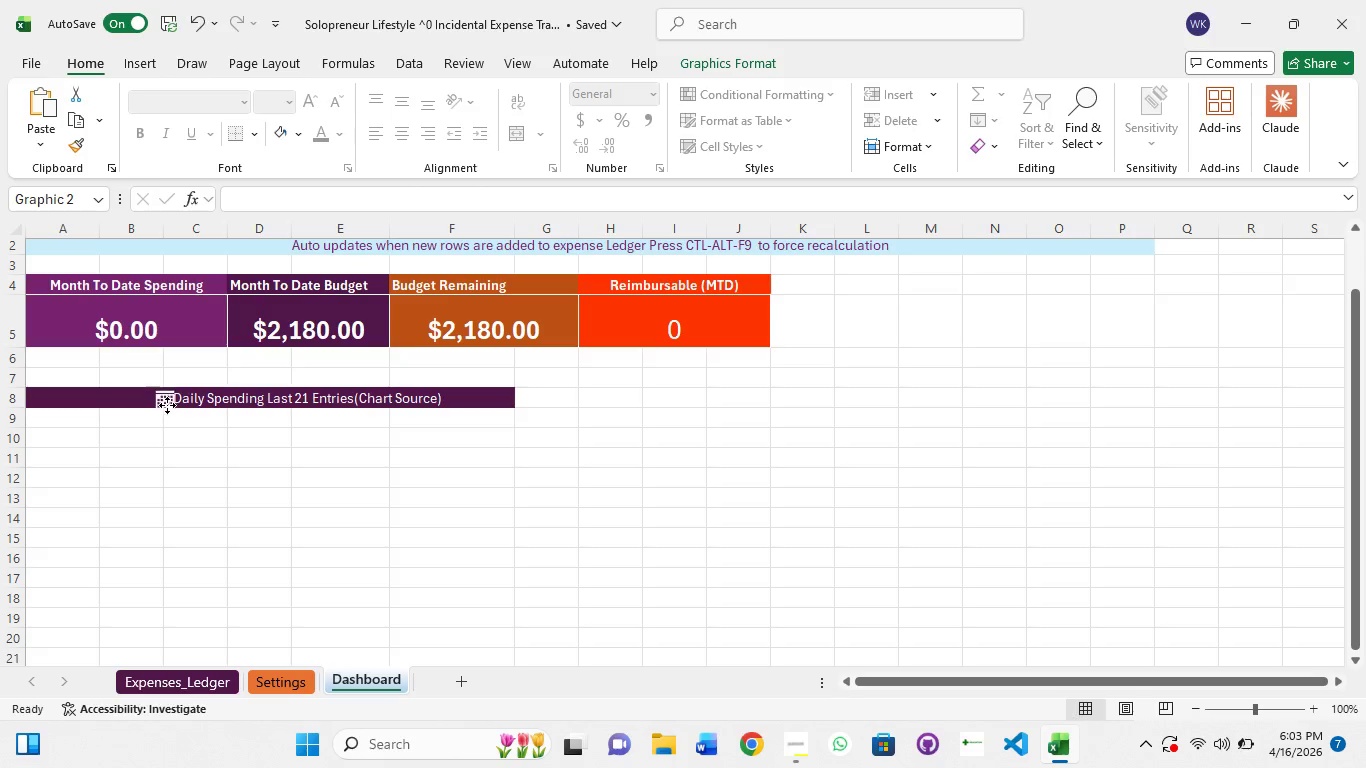 
left_click([681, 395])
 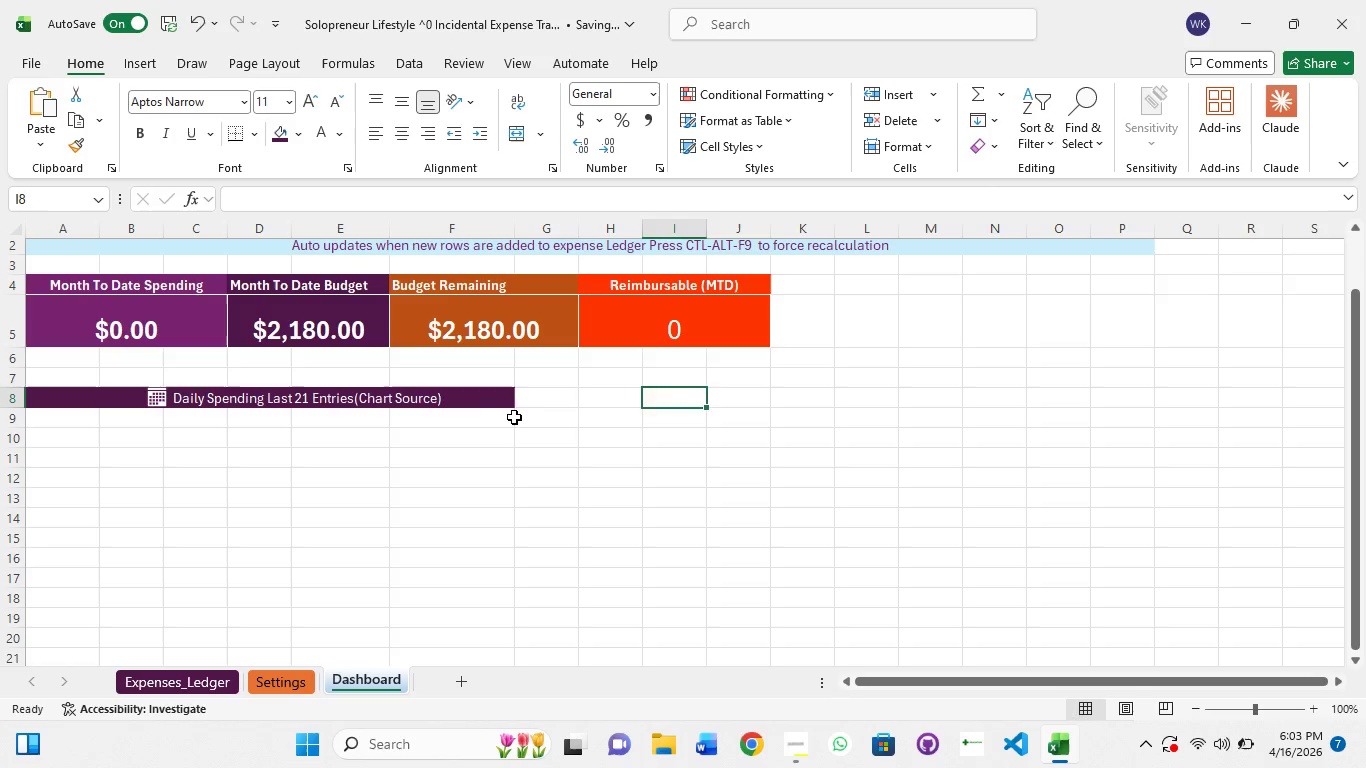 
left_click([506, 422])
 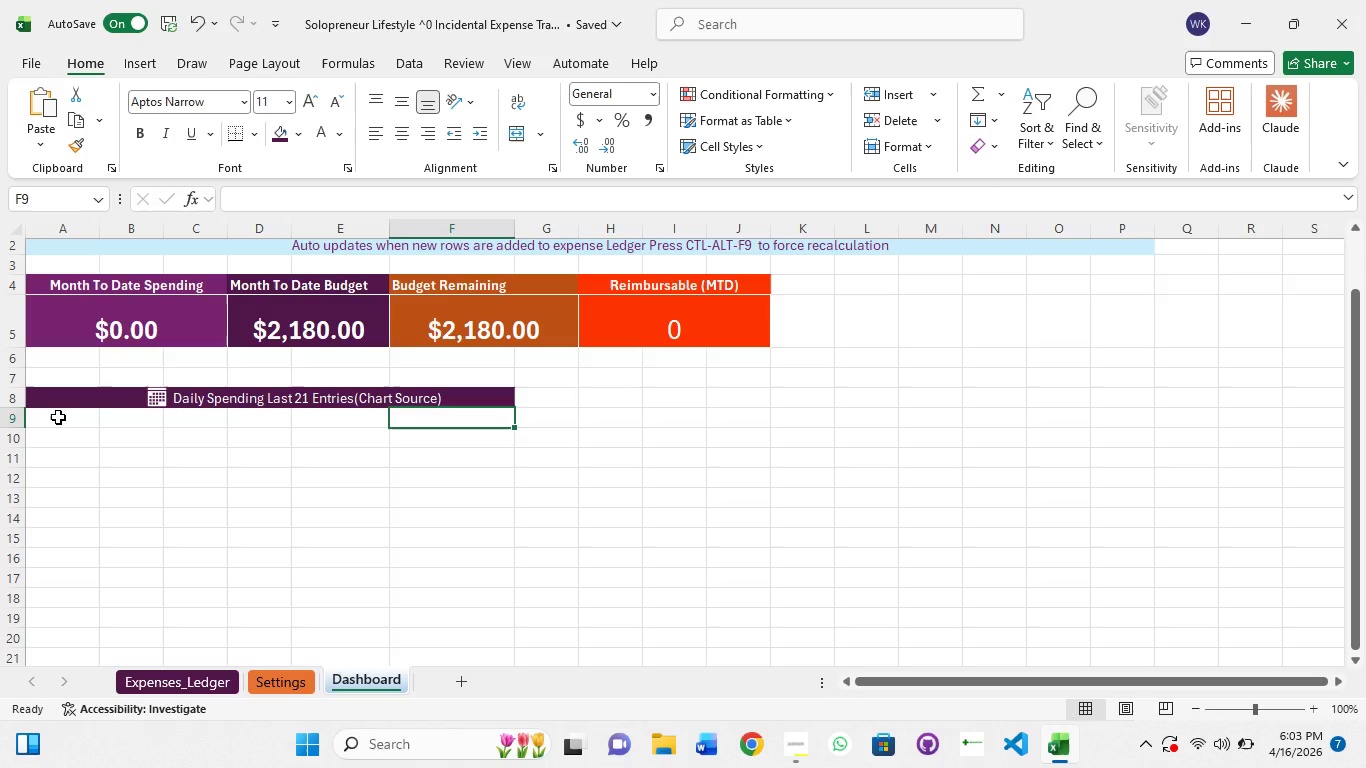 
double_click([58, 417])
 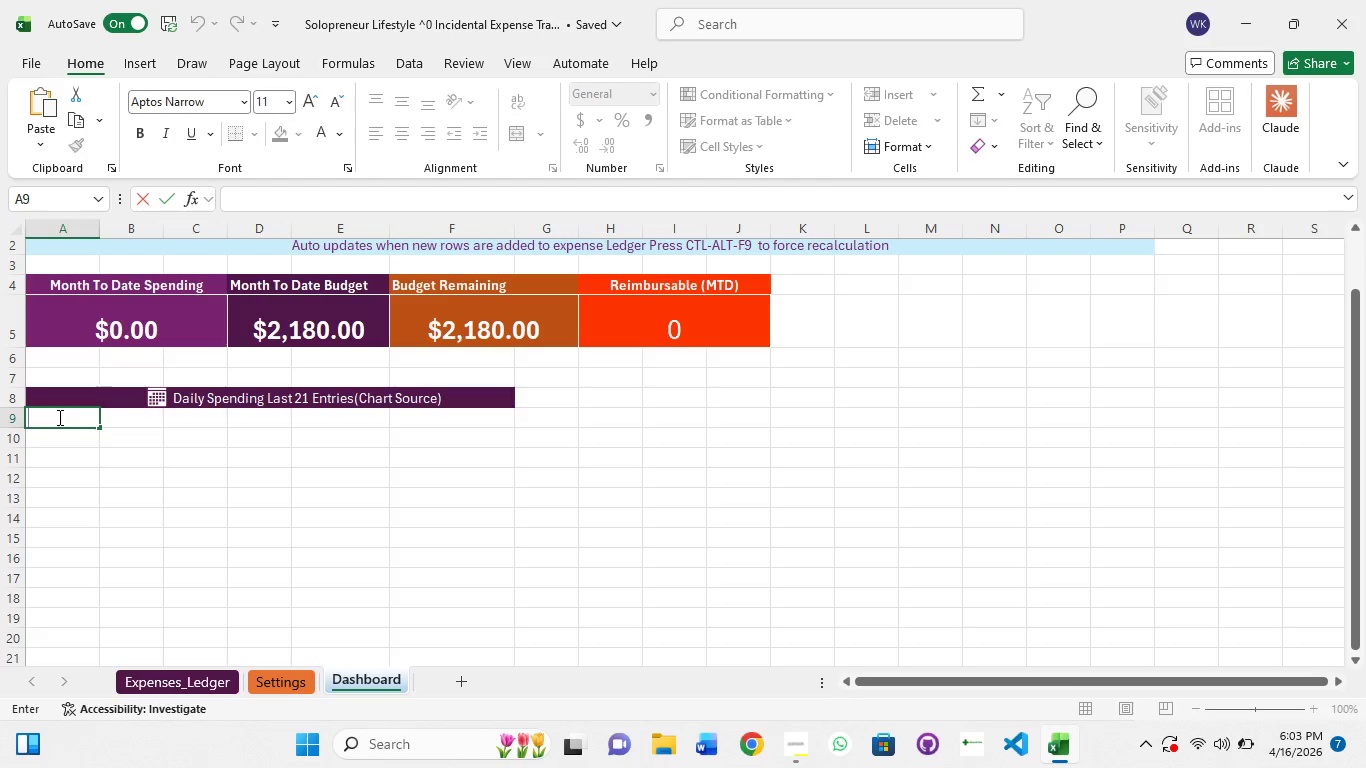 
type(Date)
 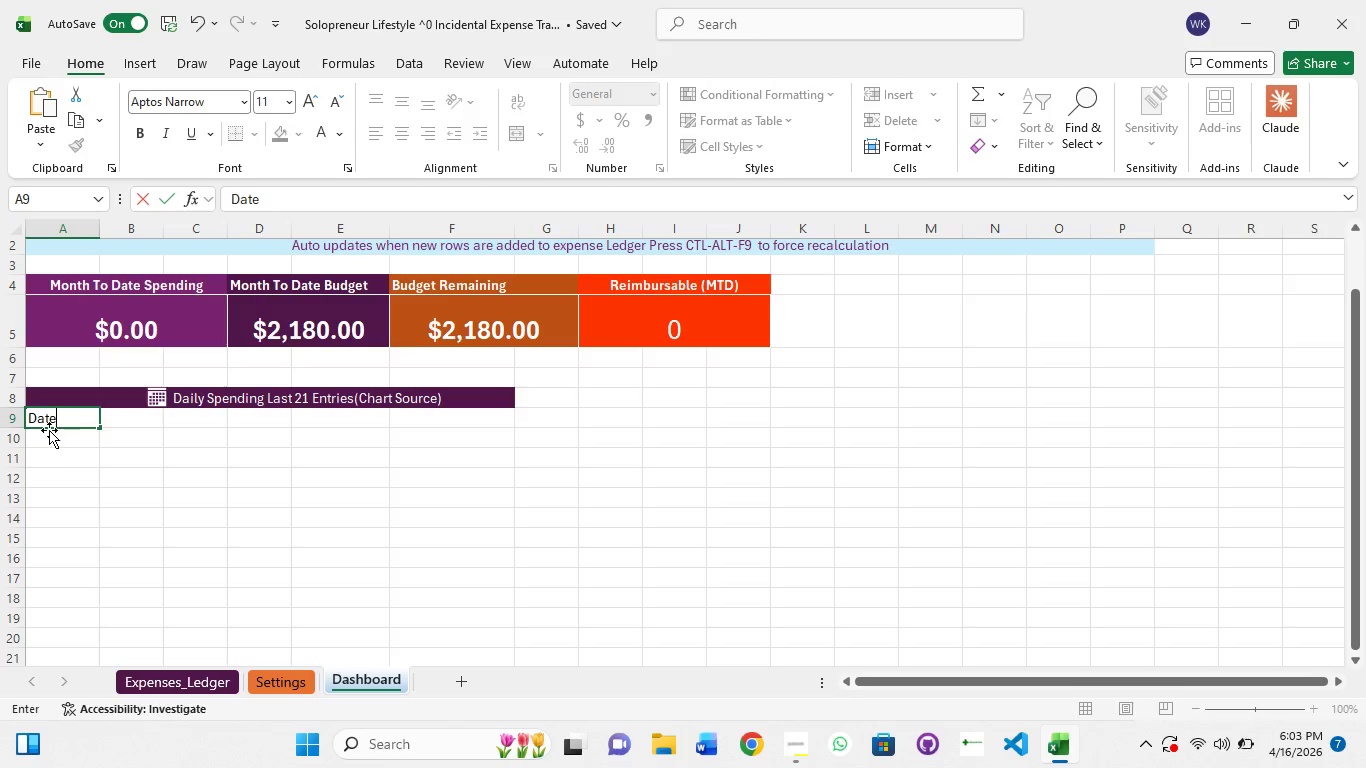 
left_click([64, 440])
 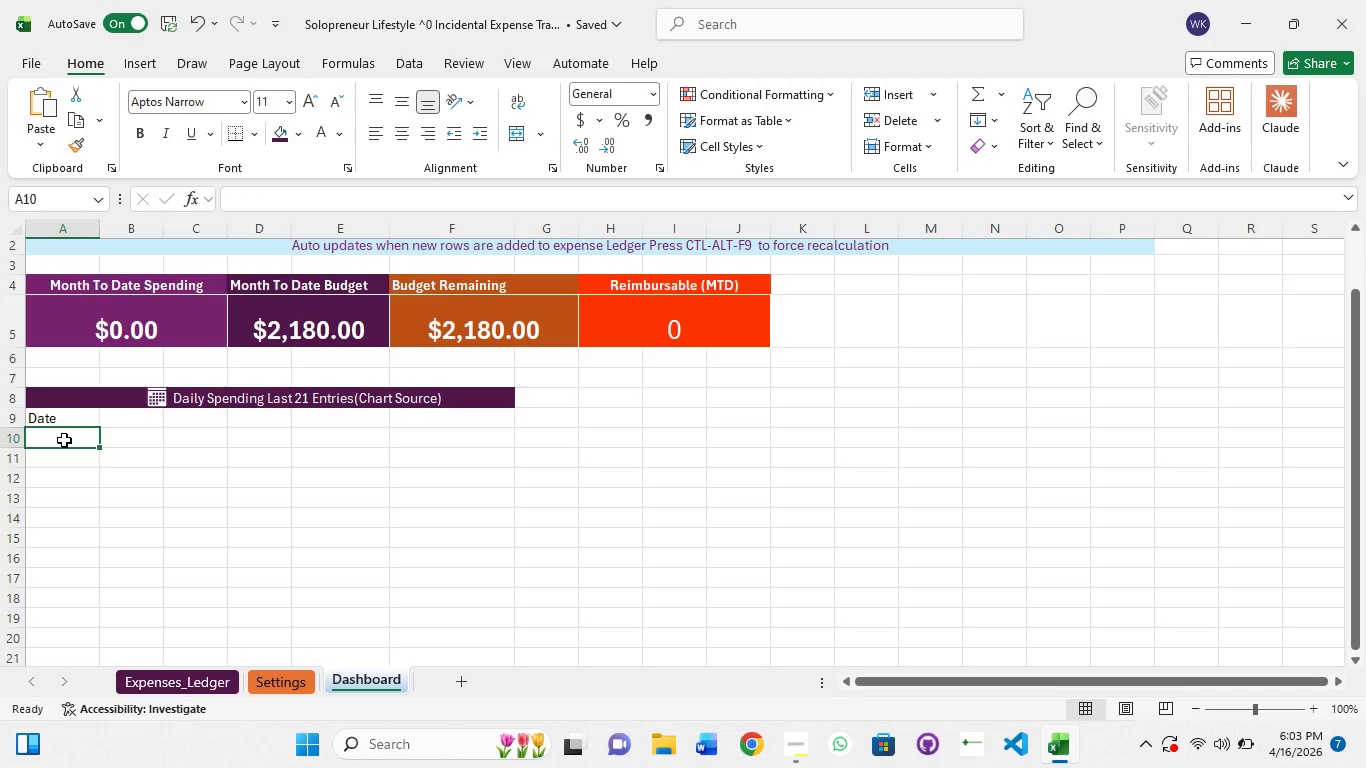 
left_click([64, 440])
 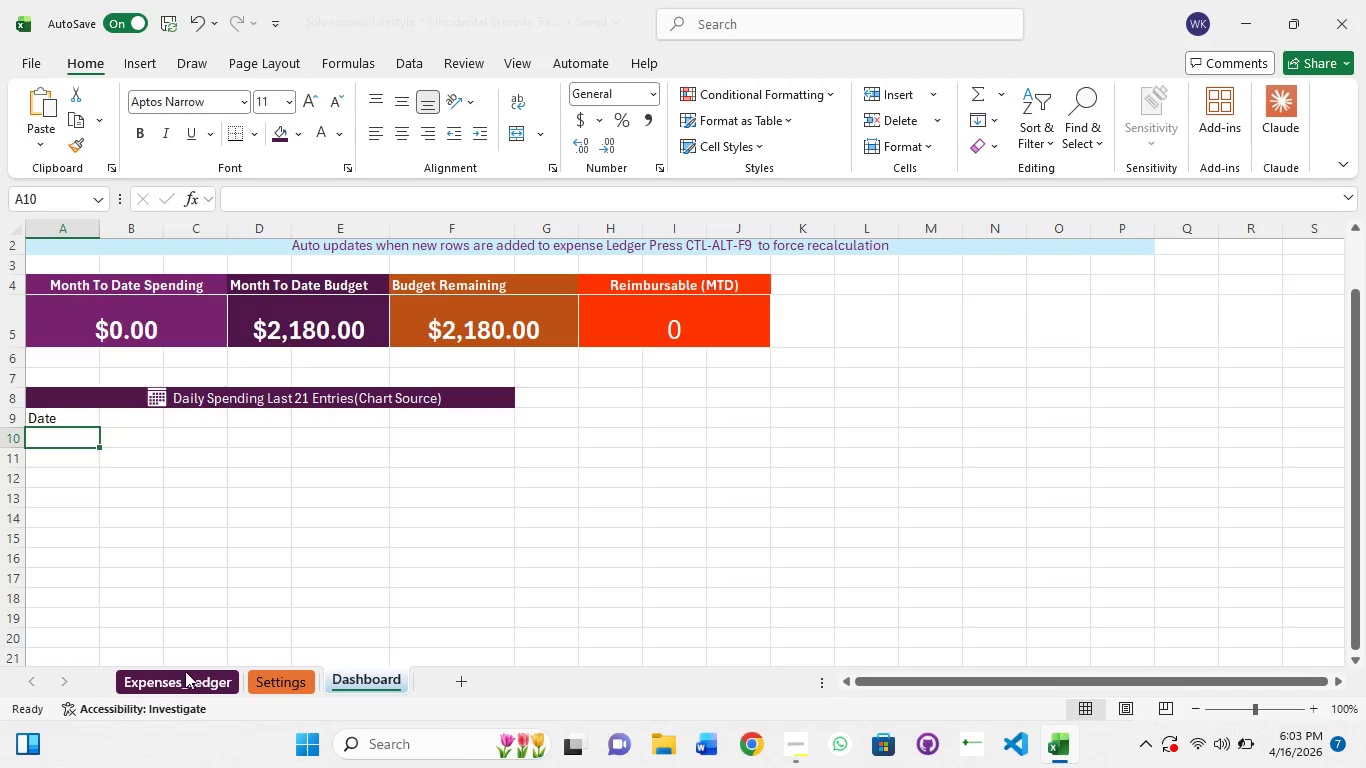 
left_click([185, 687])
 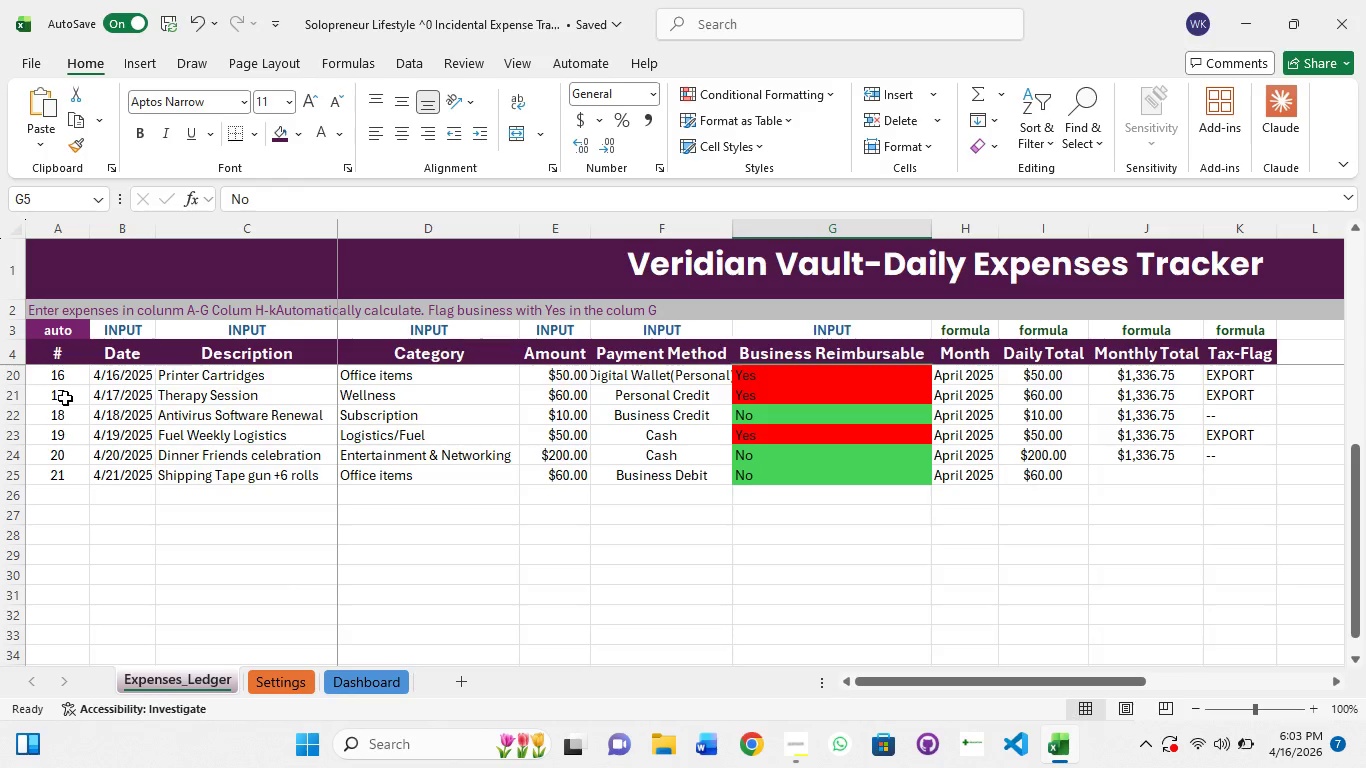 
scroll: coordinate [65, 419], scroll_direction: up, amount: 12.0
 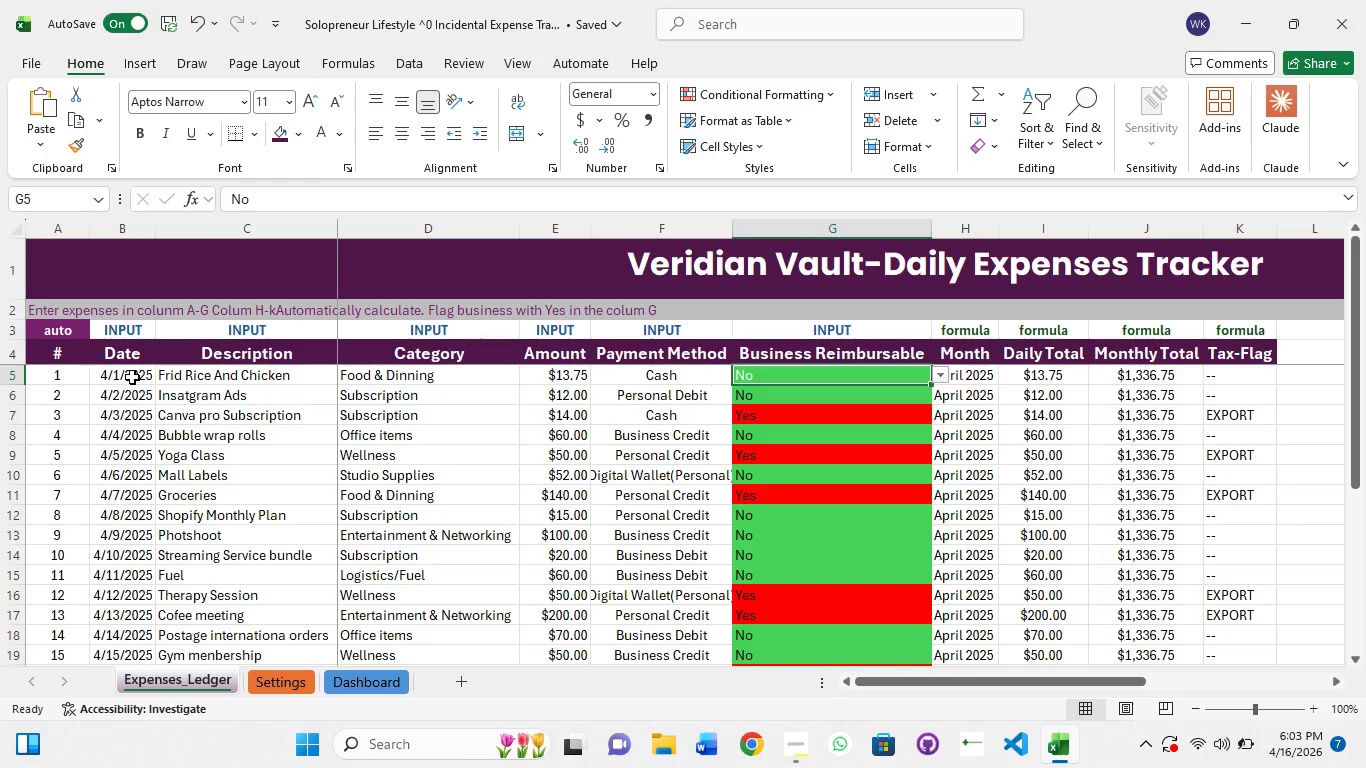 
left_click([132, 377])
 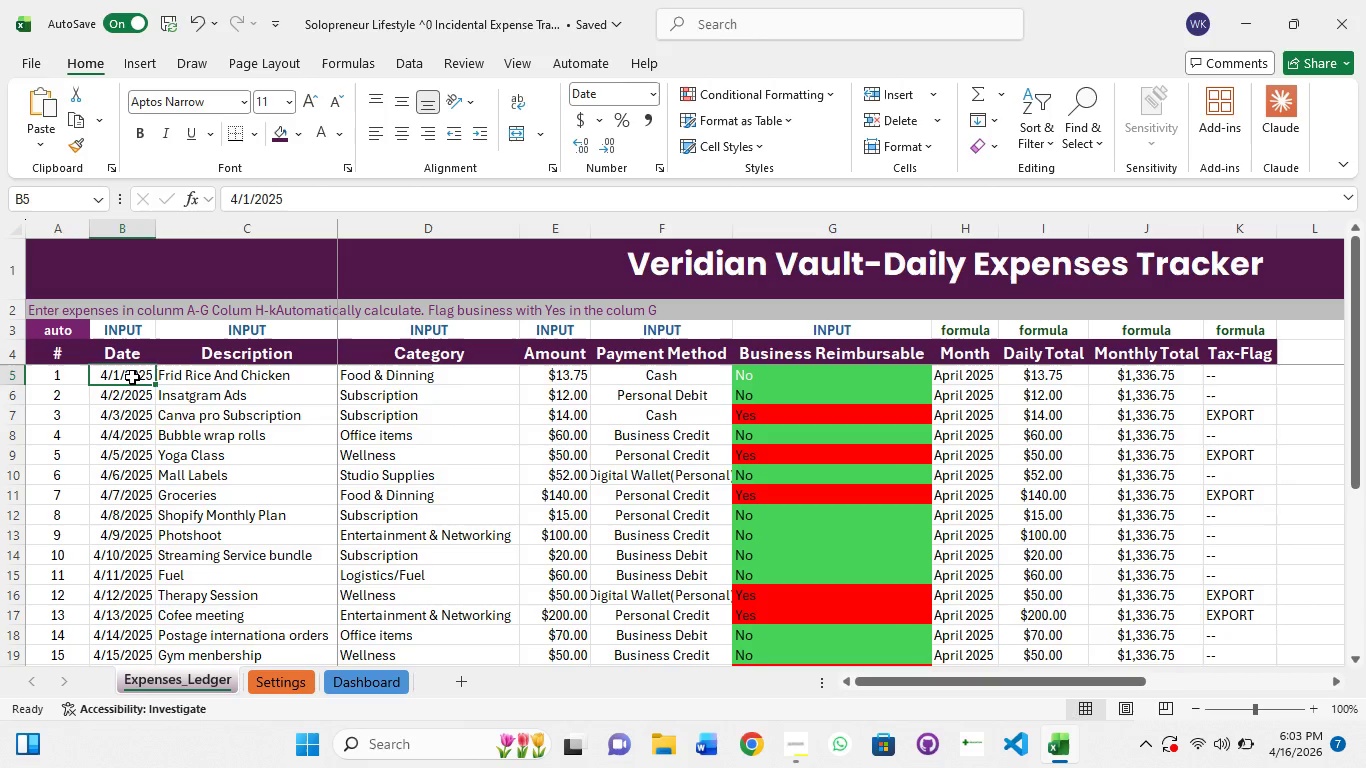 
wait(8.81)
 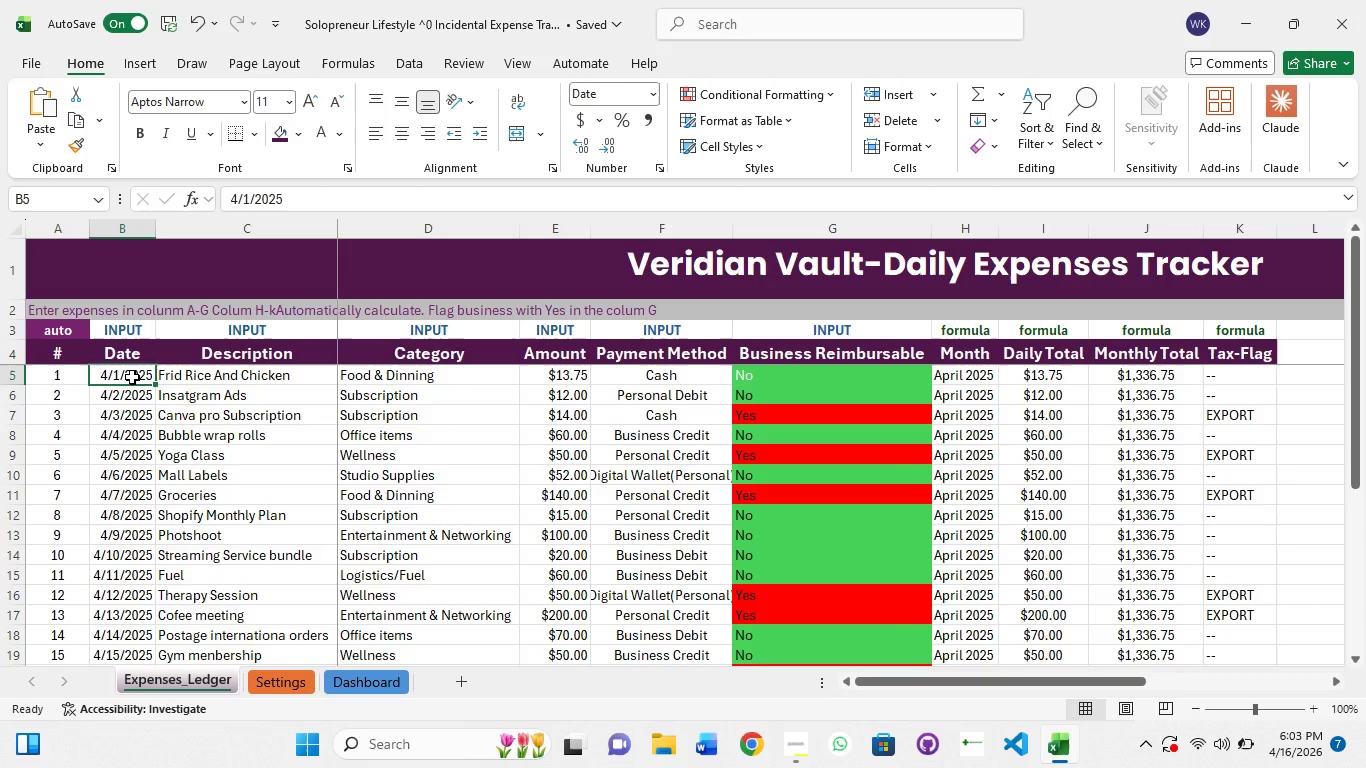 
left_click([355, 680])
 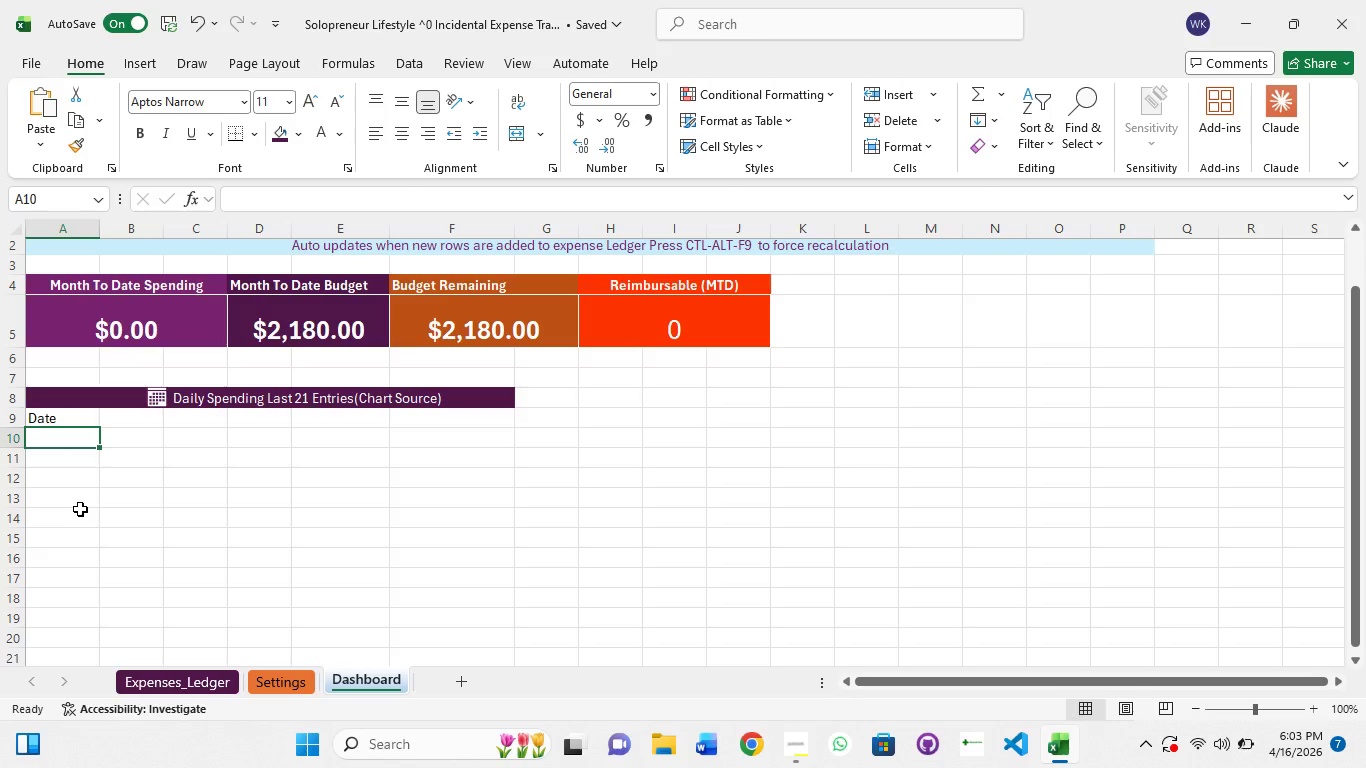 
type(=Espenses_LE)
key(Backspace)
type(d)
key(Backspace)
type(edger)
 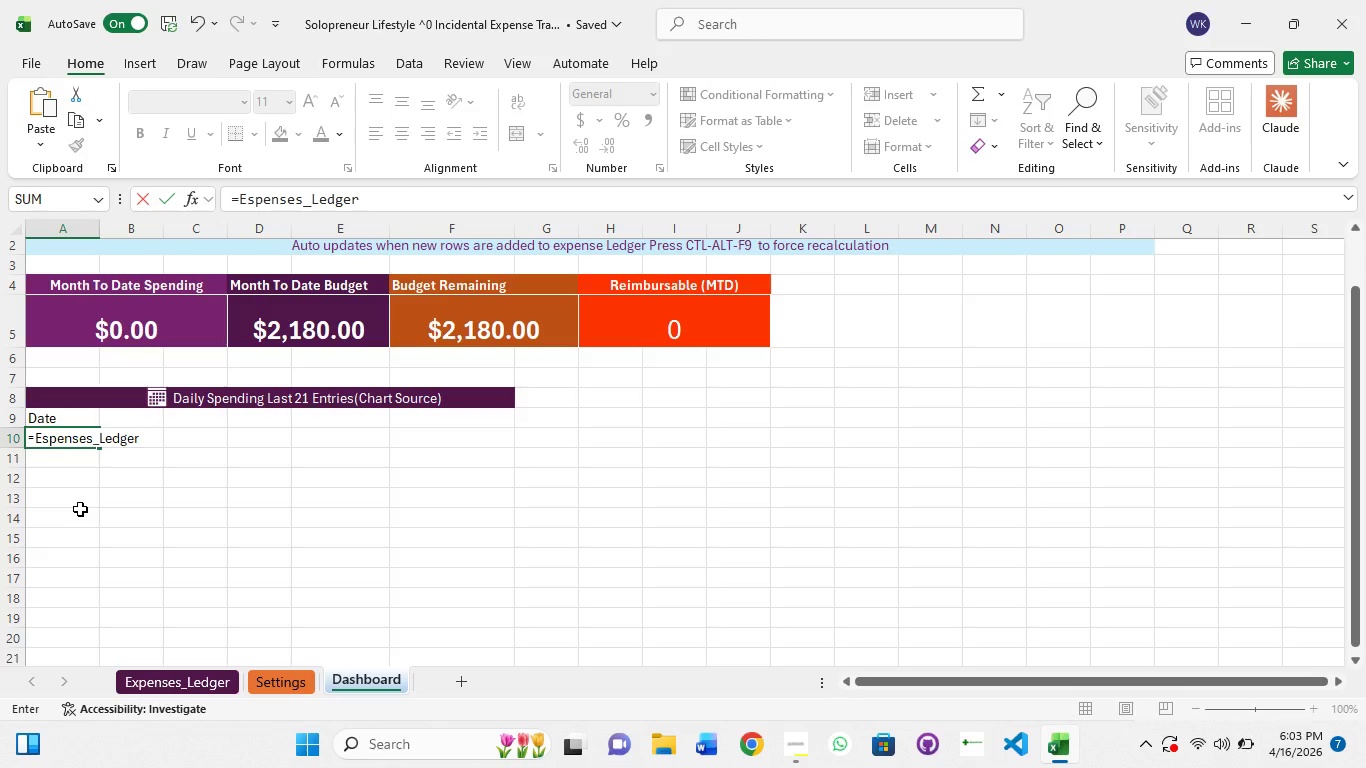 
type(!B5)
 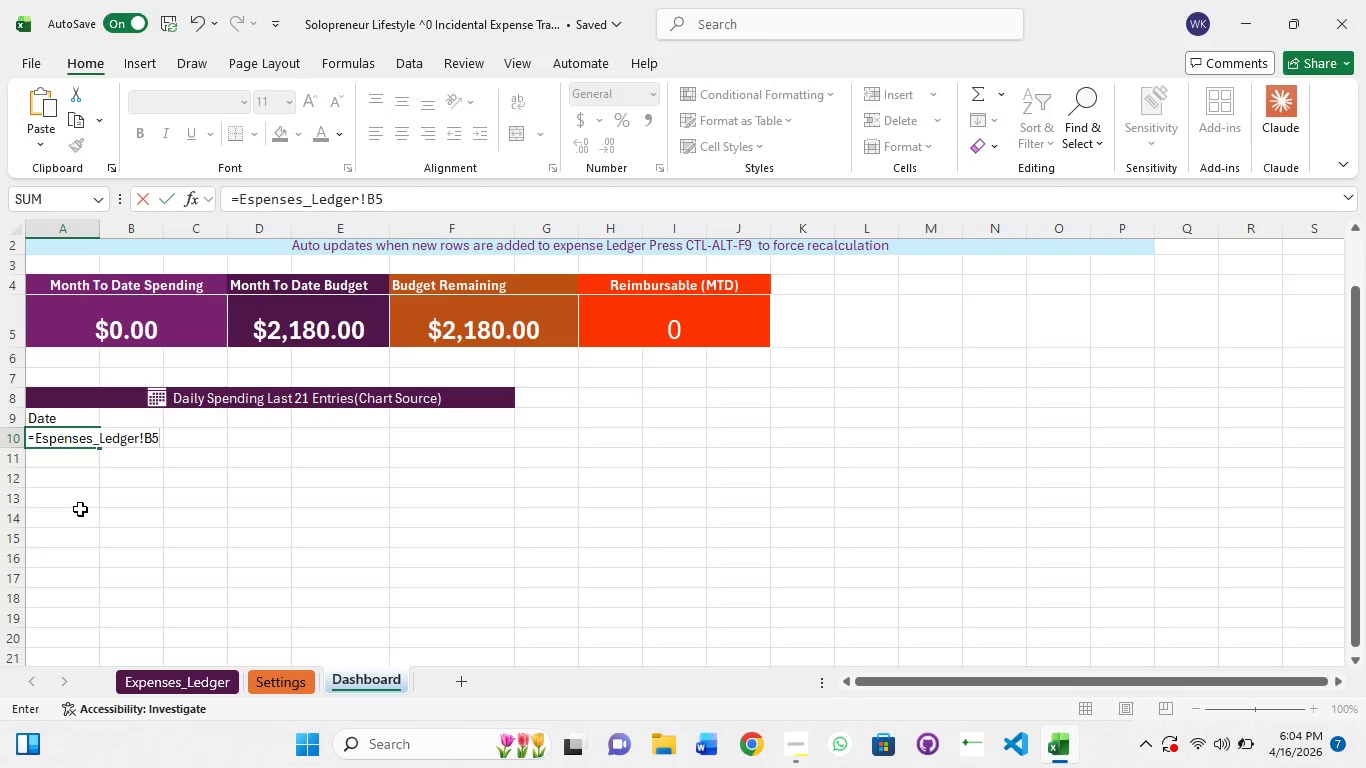 
key(Enter)
 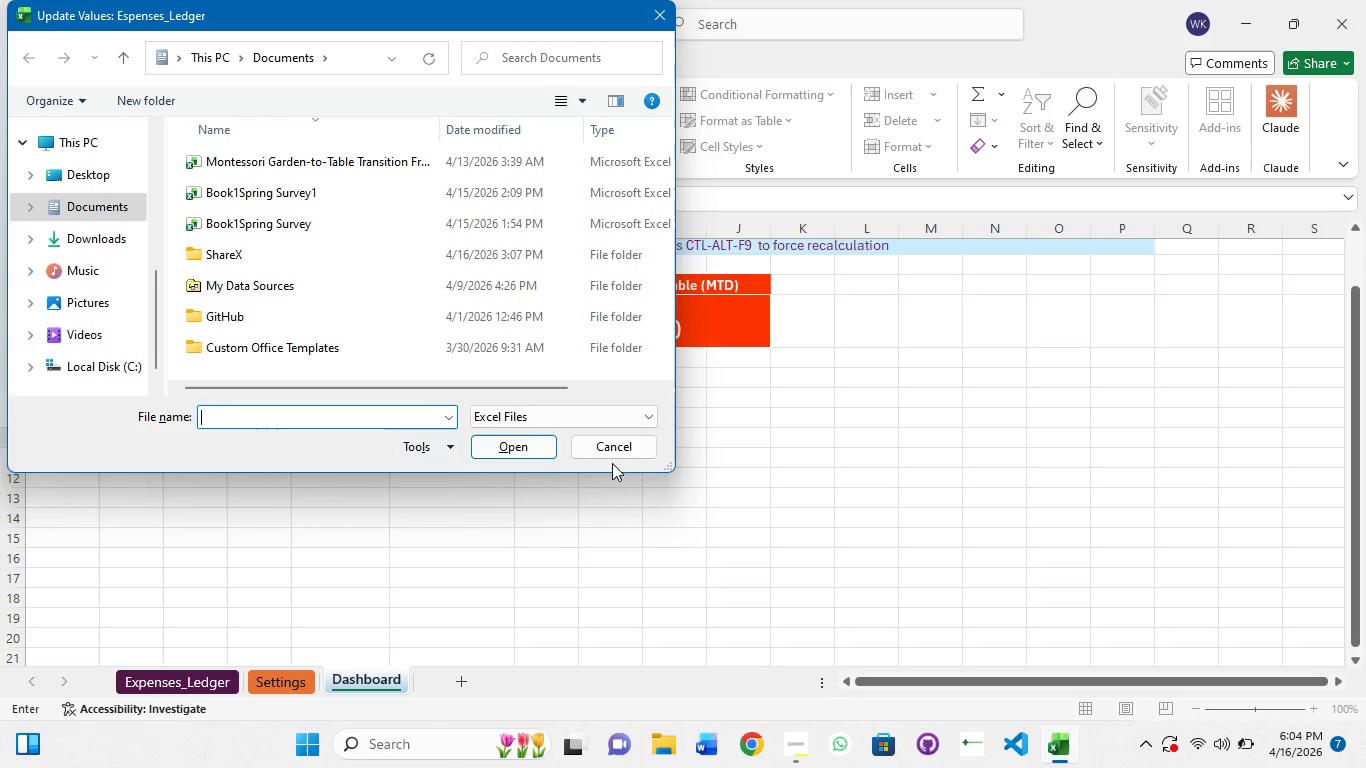 
left_click([613, 451])
 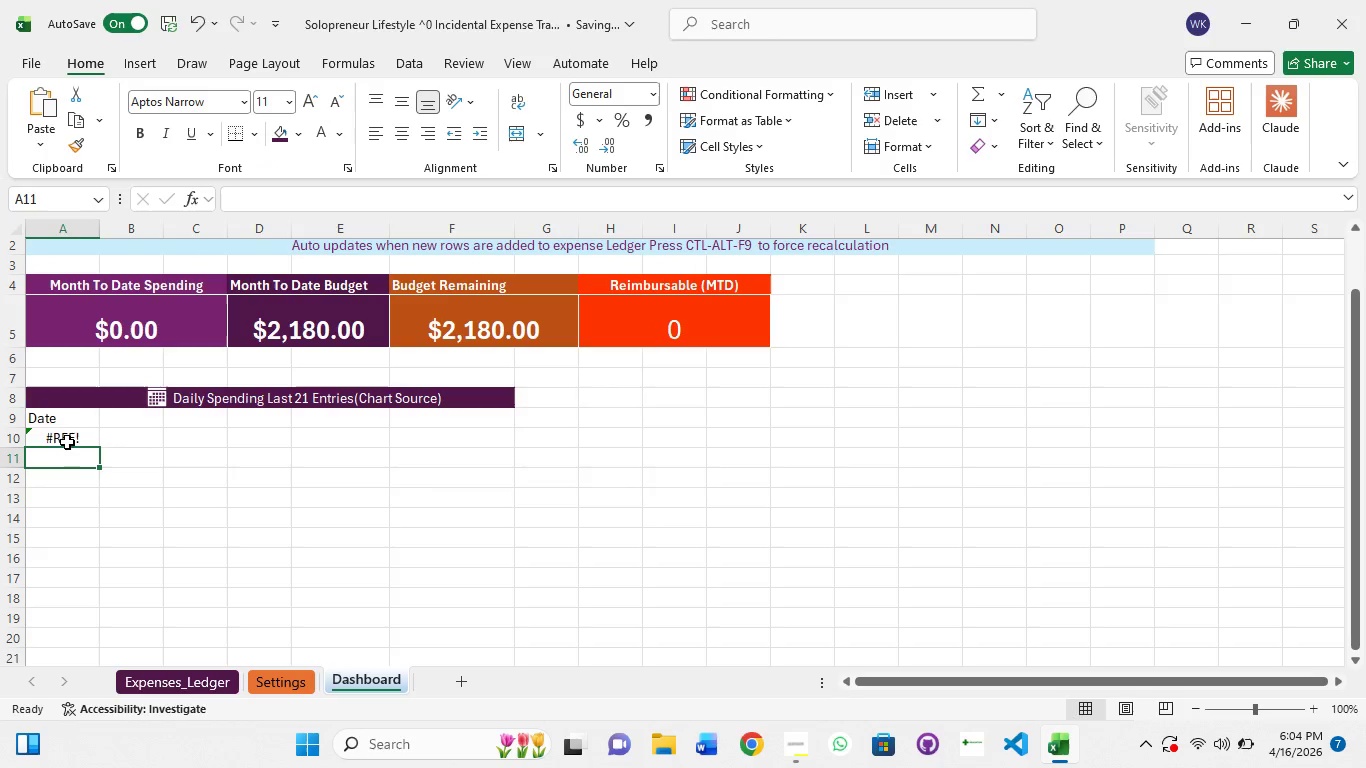 
double_click([62, 440])
 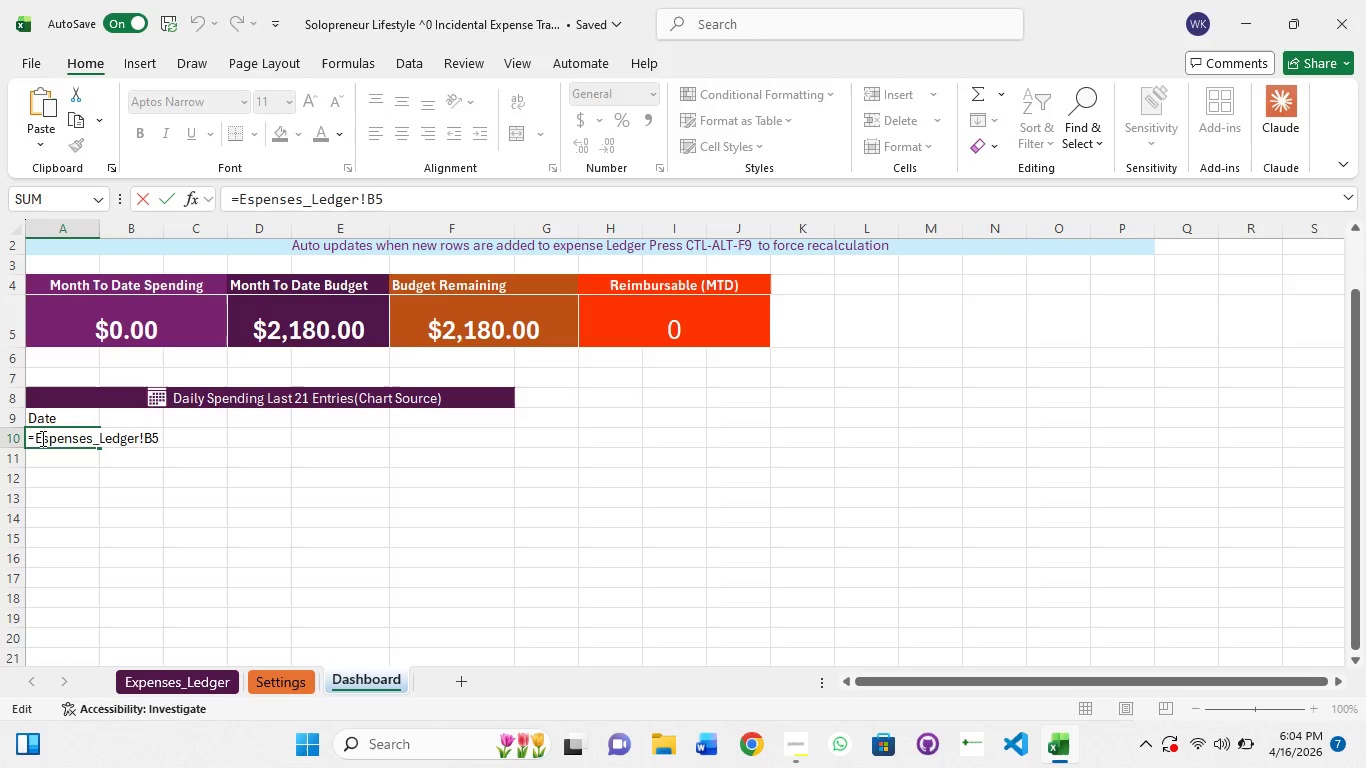 
left_click([48, 441])
 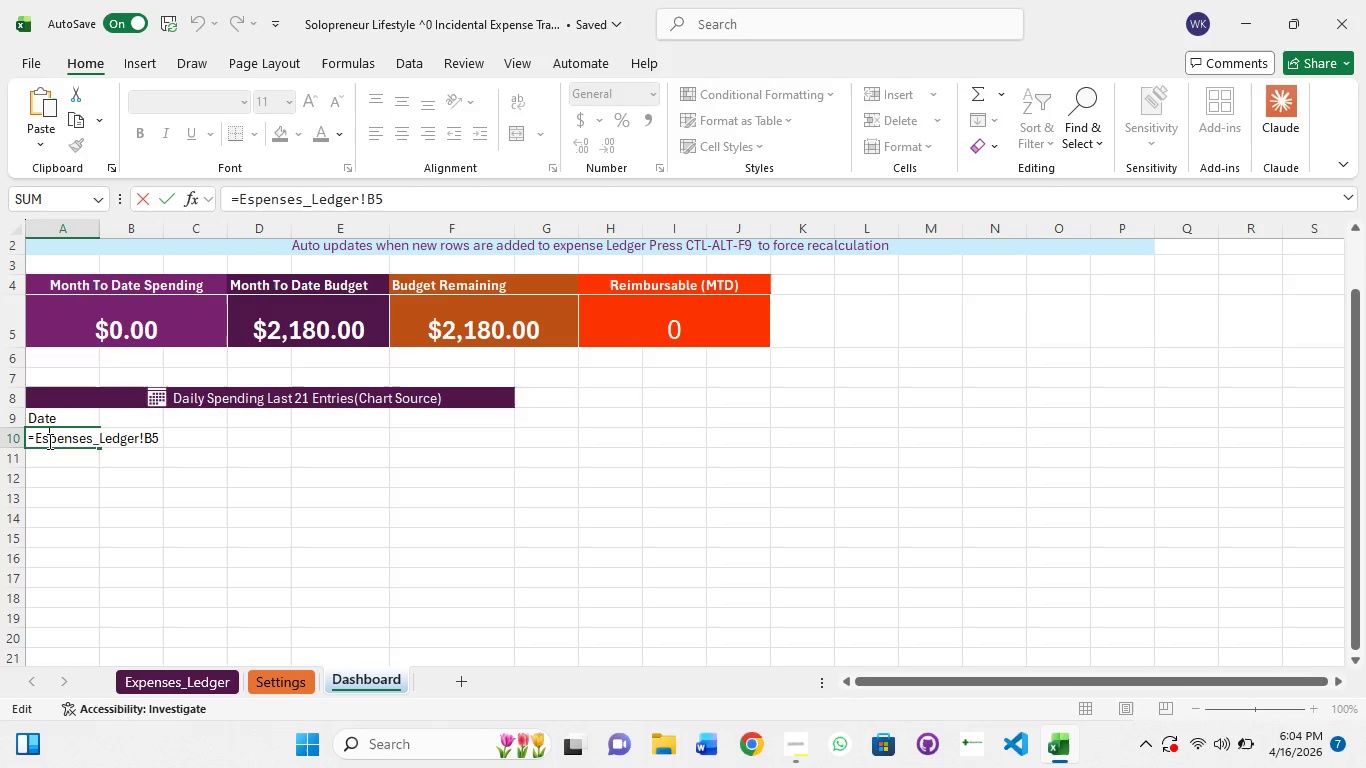 
key(Backspace)
 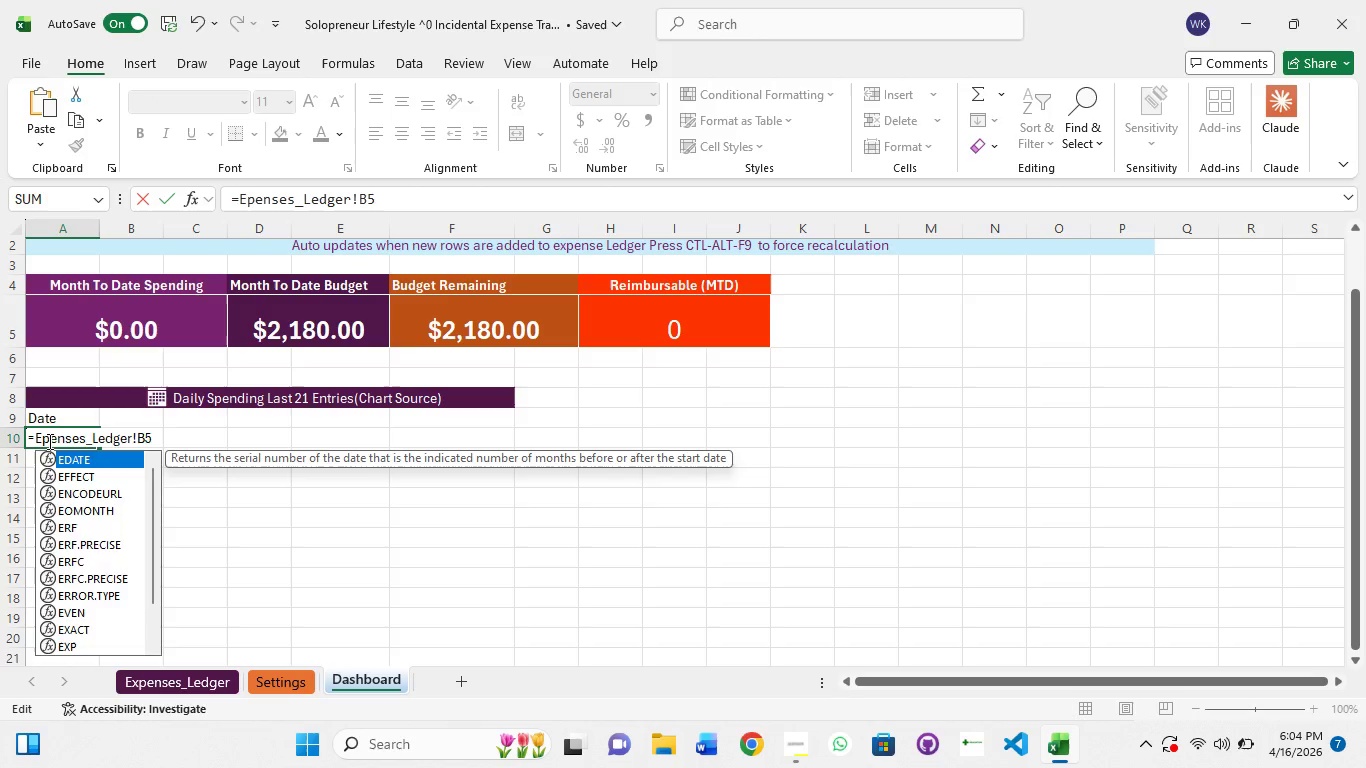 
key(X)
 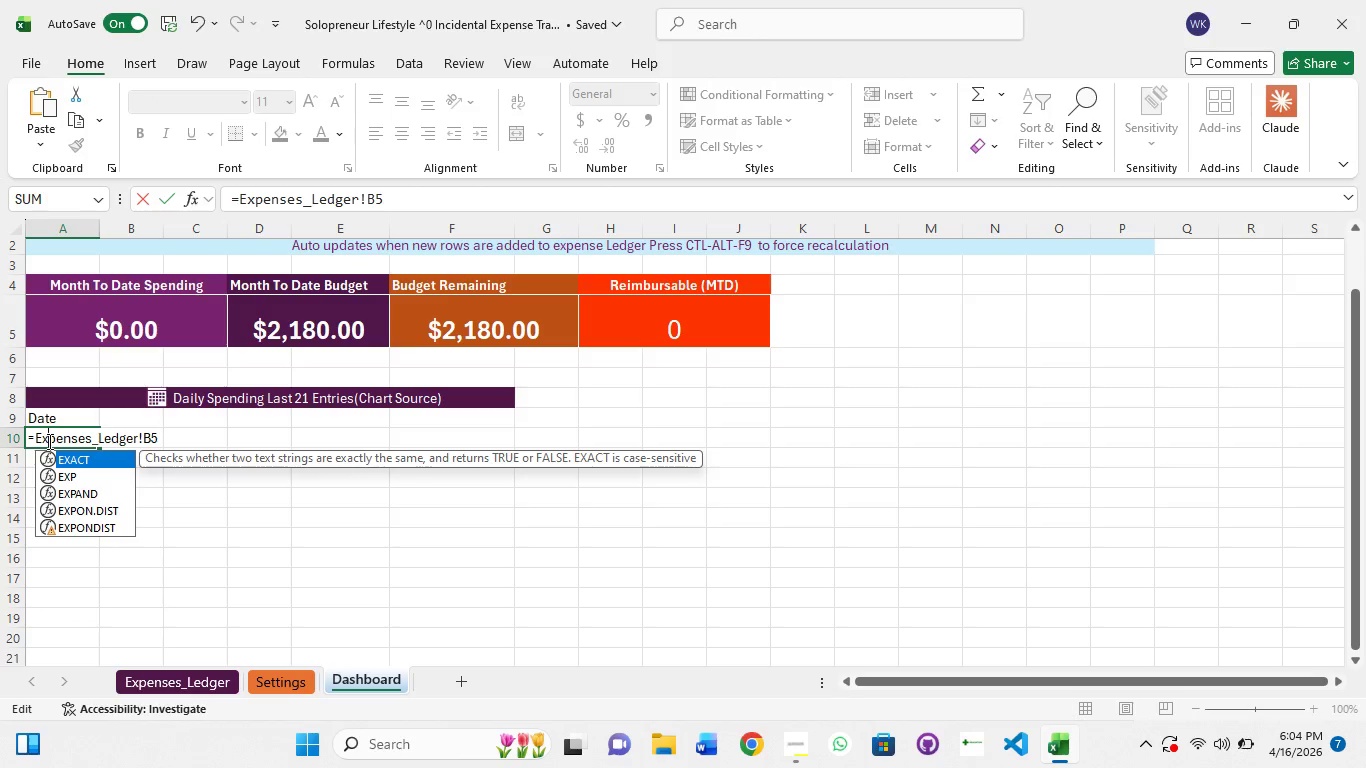 
key(Enter)
 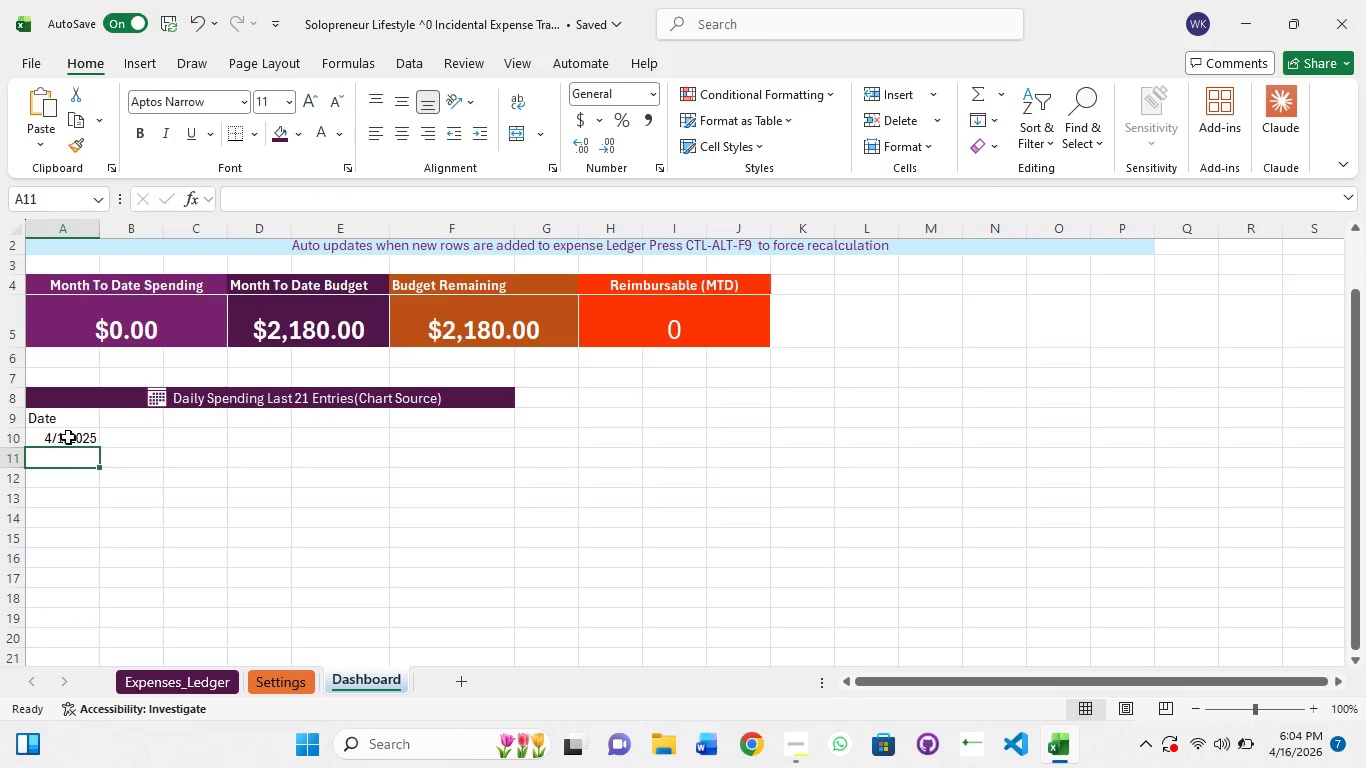 
left_click([68, 437])
 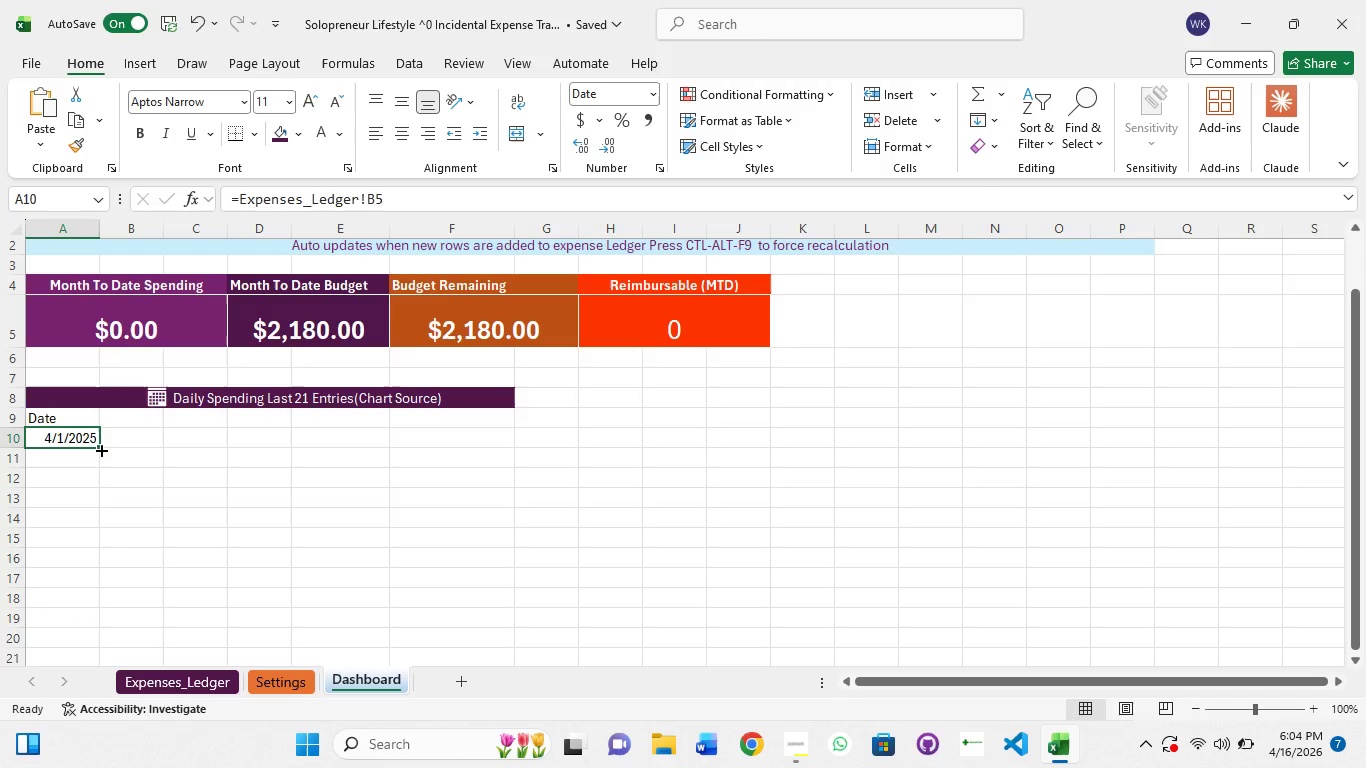 
left_click_drag(start_coordinate=[100, 449], to_coordinate=[83, 622])
 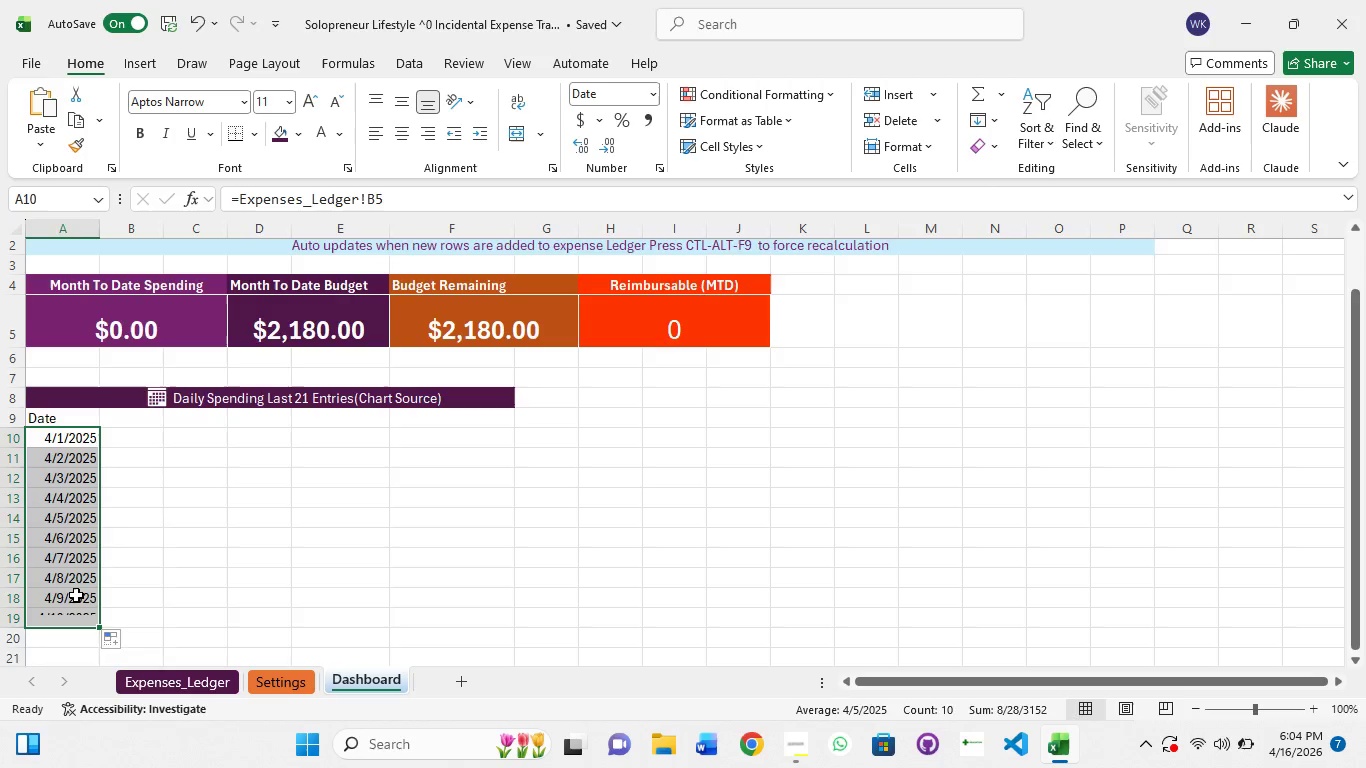 
scroll: coordinate [72, 595], scroll_direction: down, amount: 3.0
 